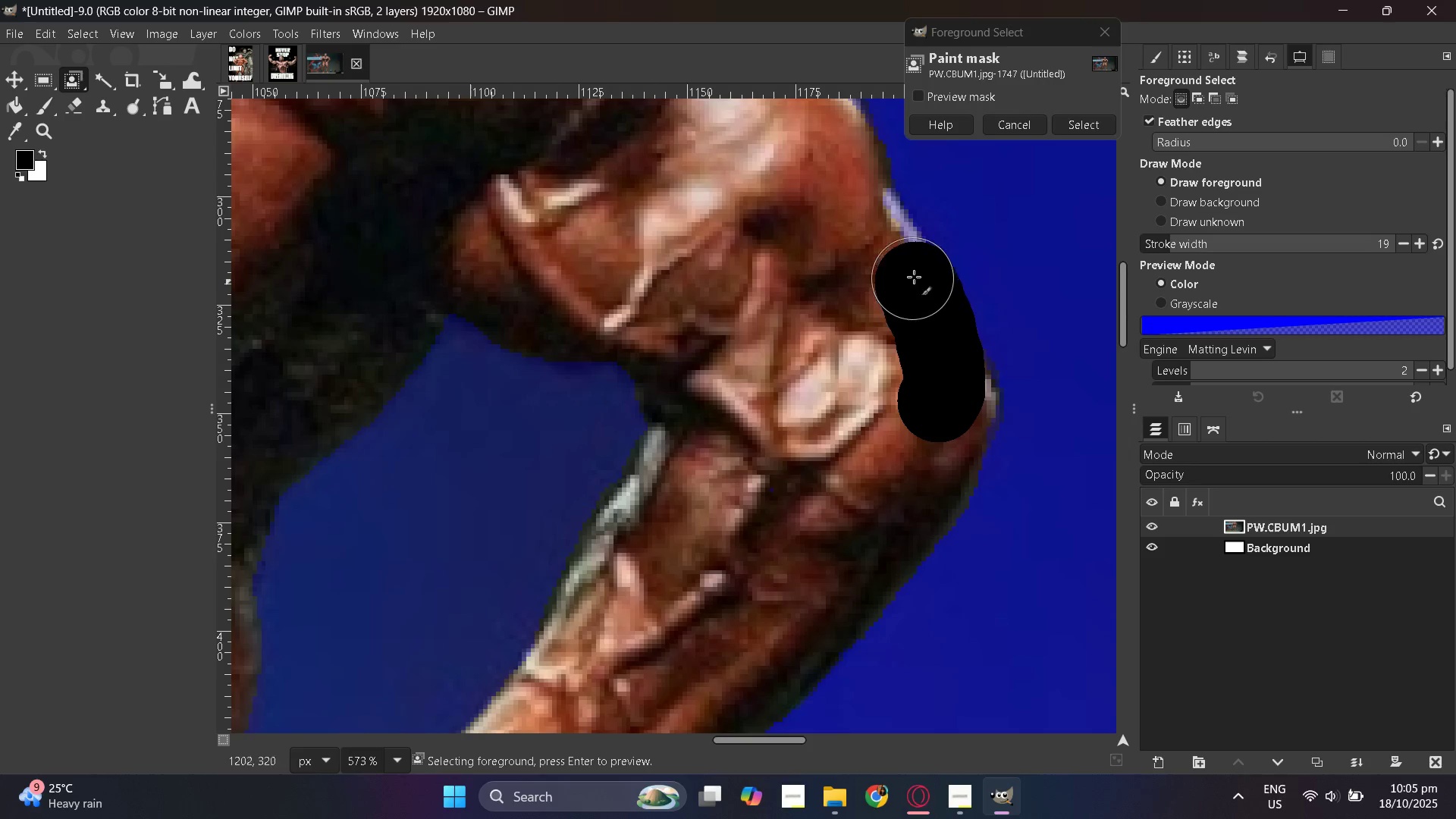 
hold_key(key=ControlLeft, duration=1.42)
scroll: coordinate [874, 341], scroll_direction: down, amount: 15.0
 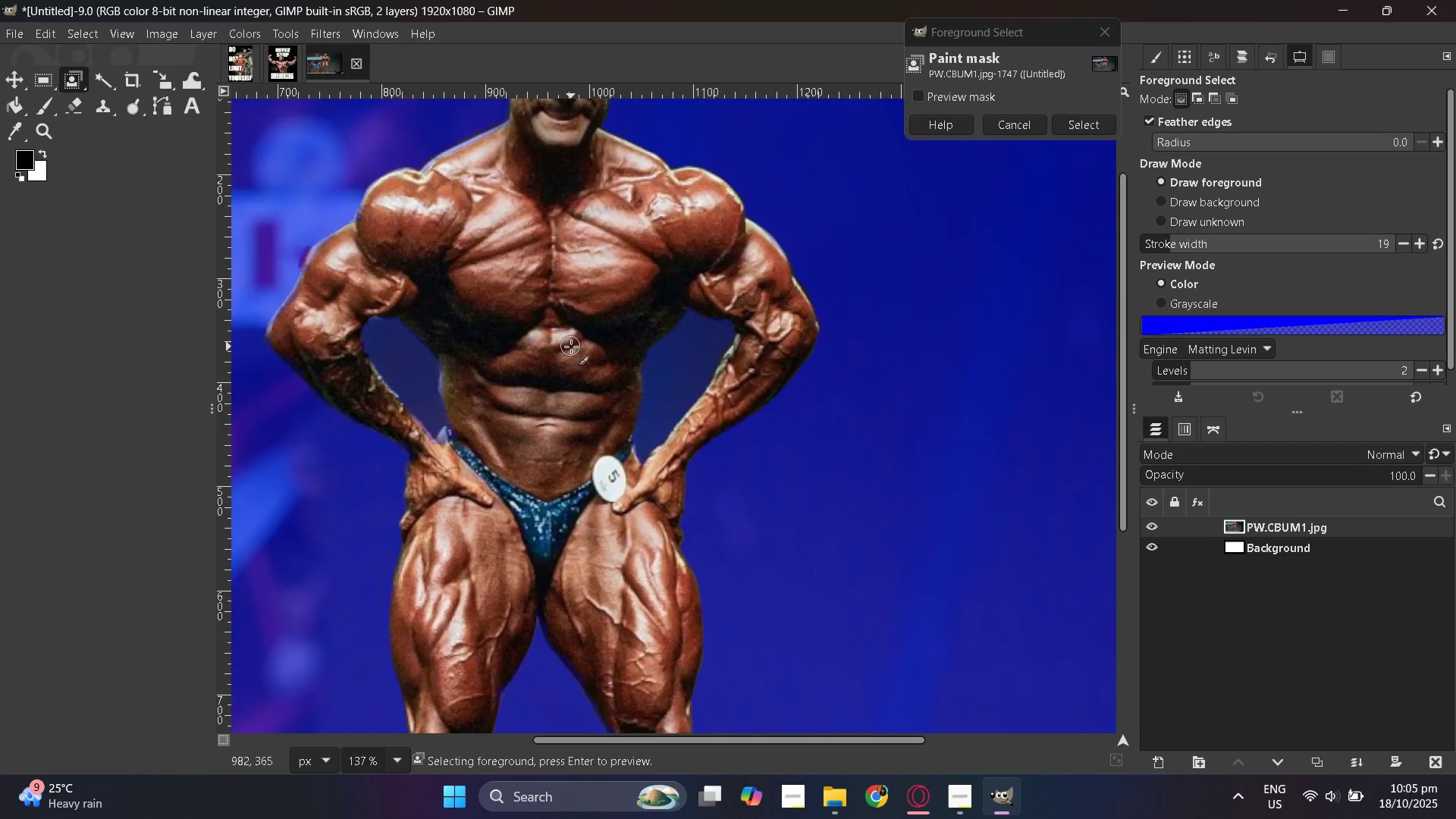 
scroll: coordinate [569, 347], scroll_direction: up, amount: 7.0
 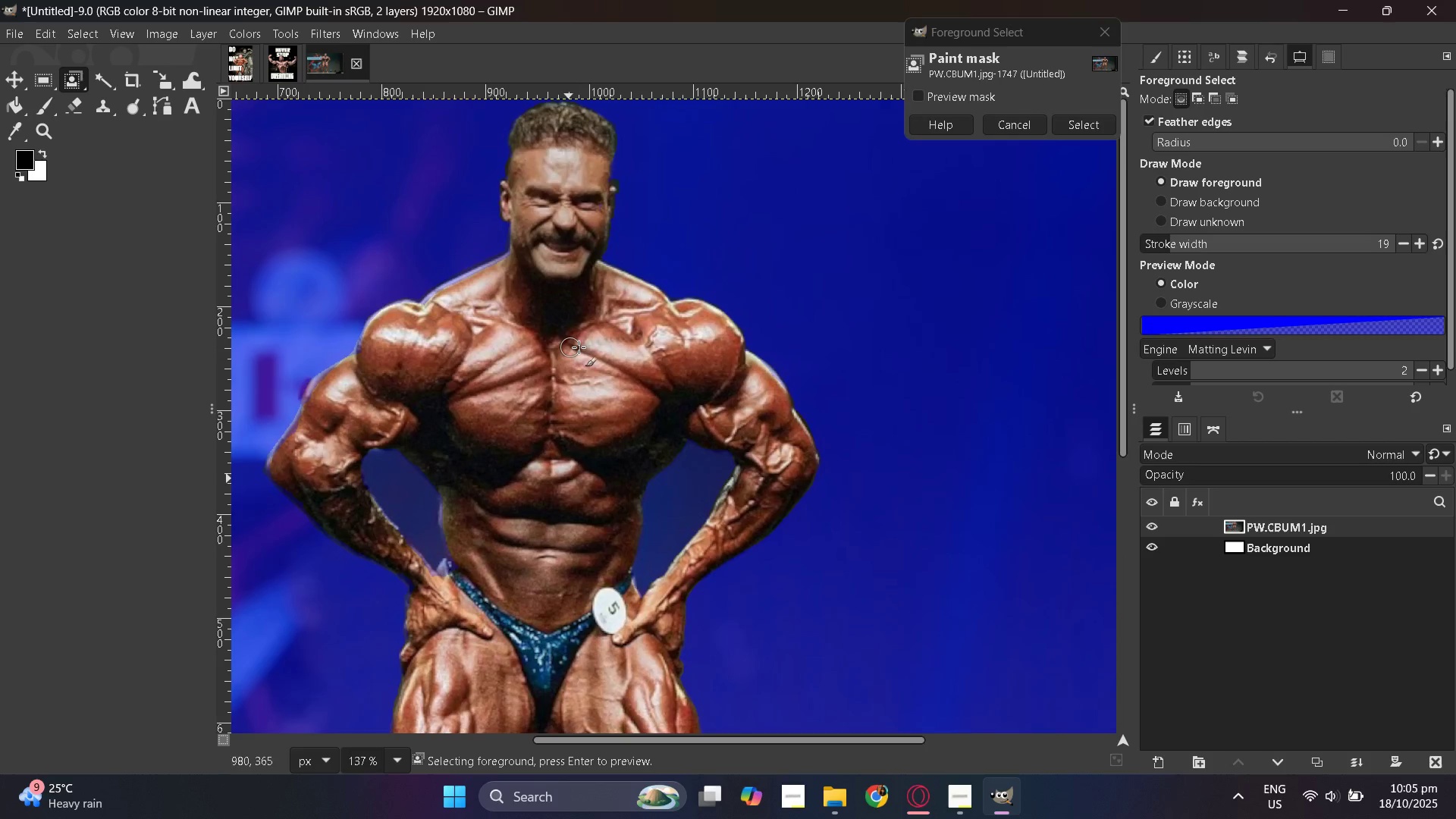 
hold_key(key=ControlLeft, duration=0.48)
scroll: coordinate [921, 391], scroll_direction: down, amount: 5.0
 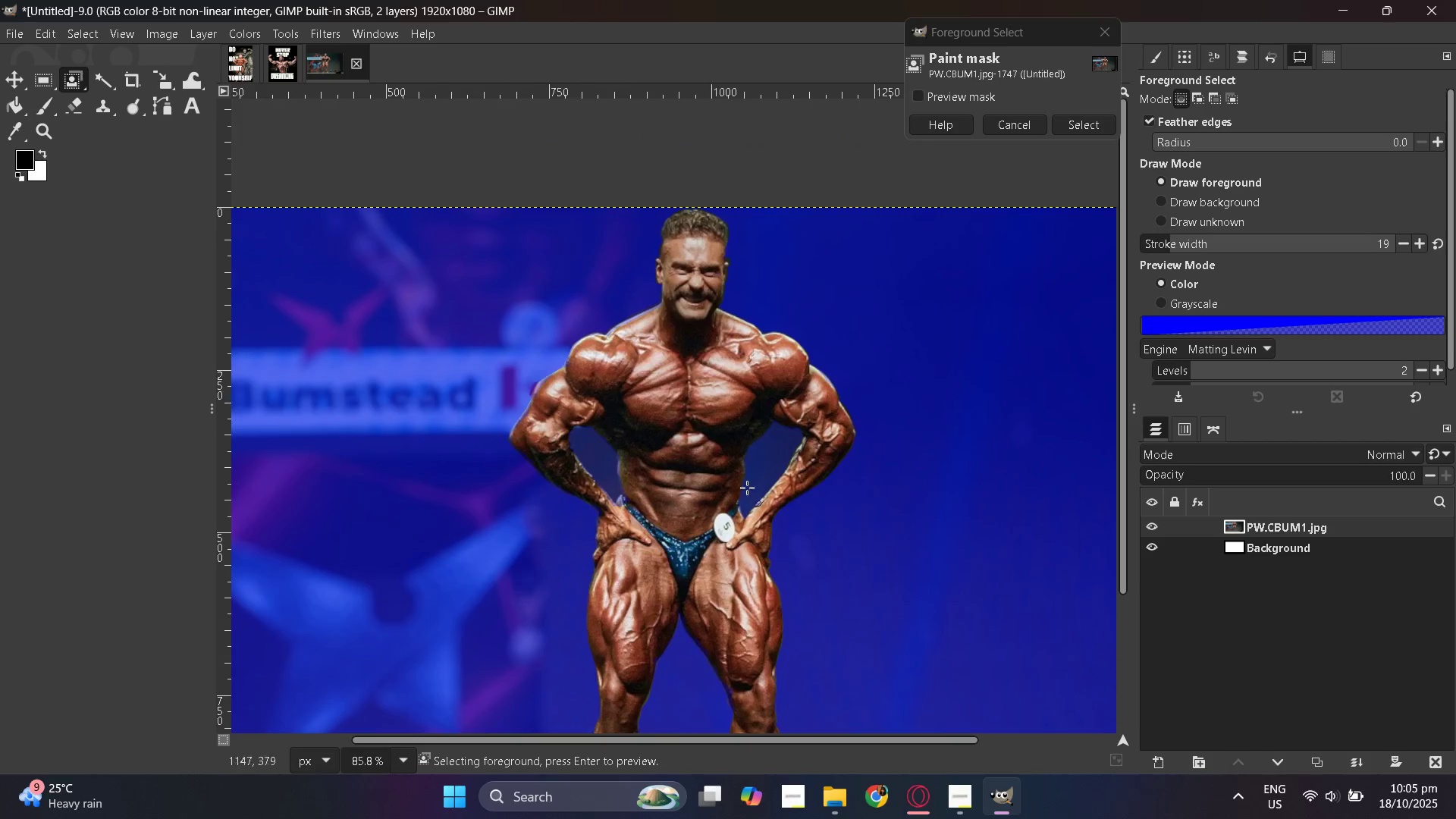 
key(Control+ControlLeft)
 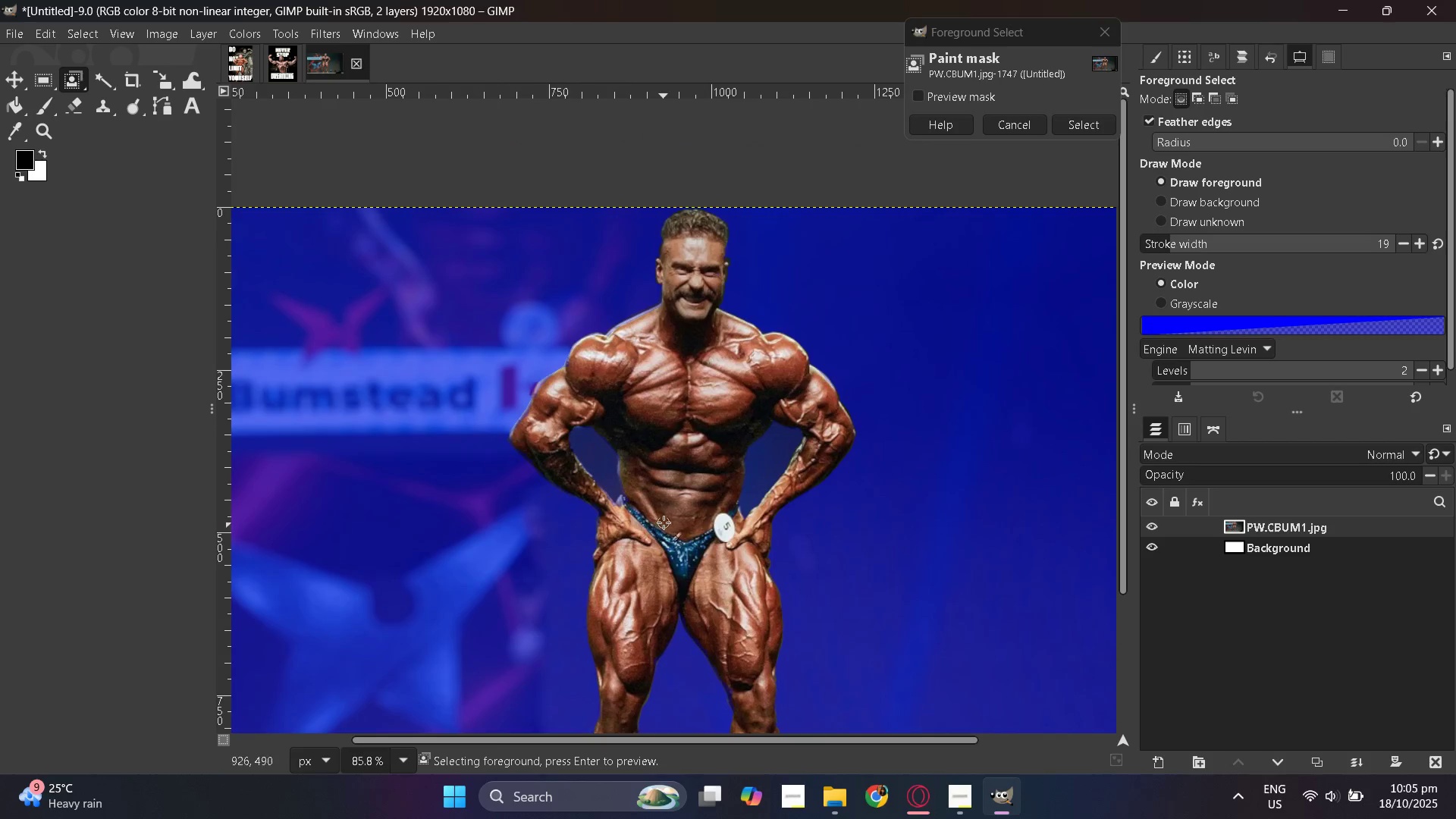 
scroll: coordinate [664, 519], scroll_direction: down, amount: 5.0
 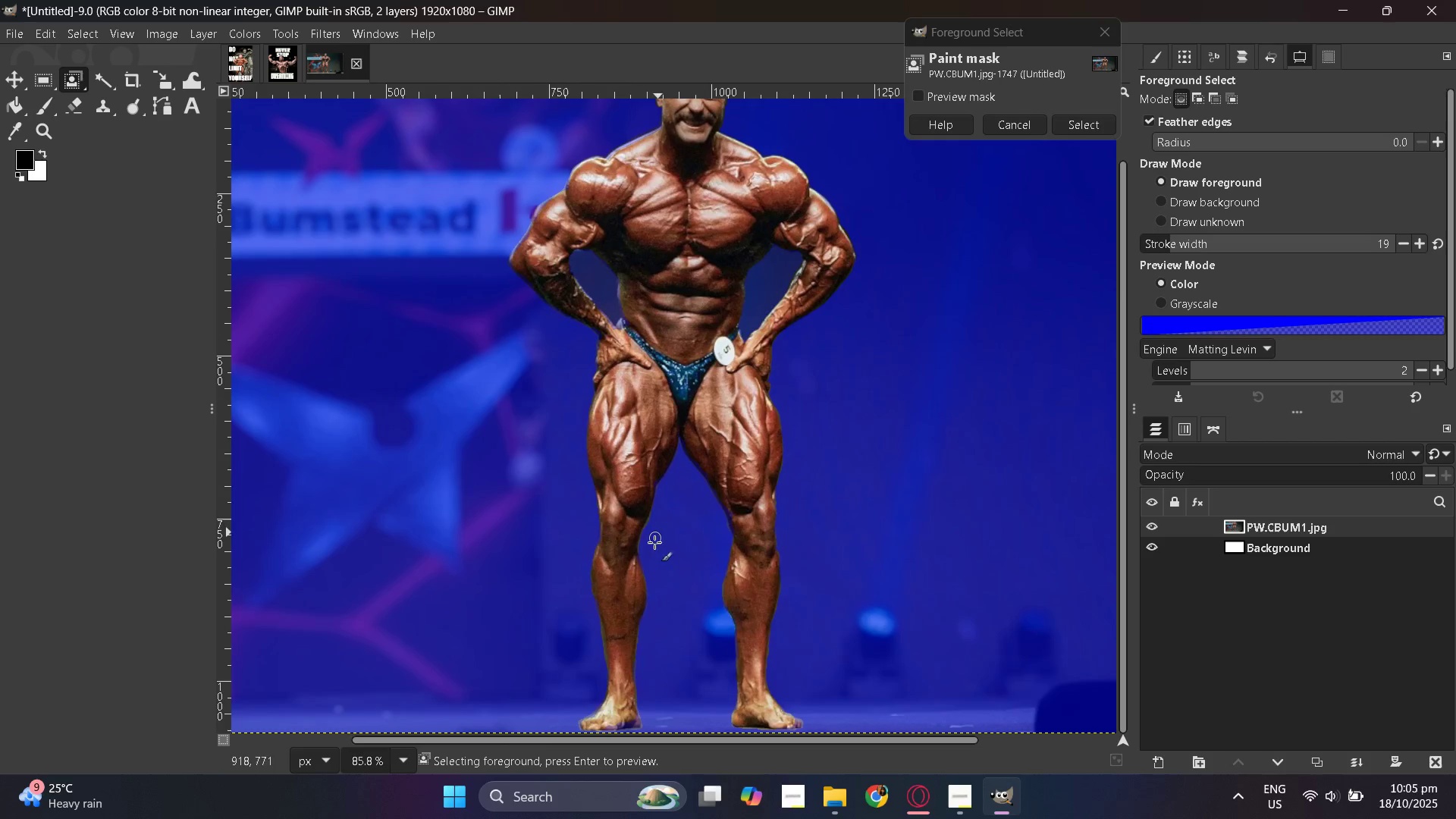 
hold_key(key=ControlLeft, duration=0.77)
scroll: coordinate [682, 543], scroll_direction: none, amount: 0.0
 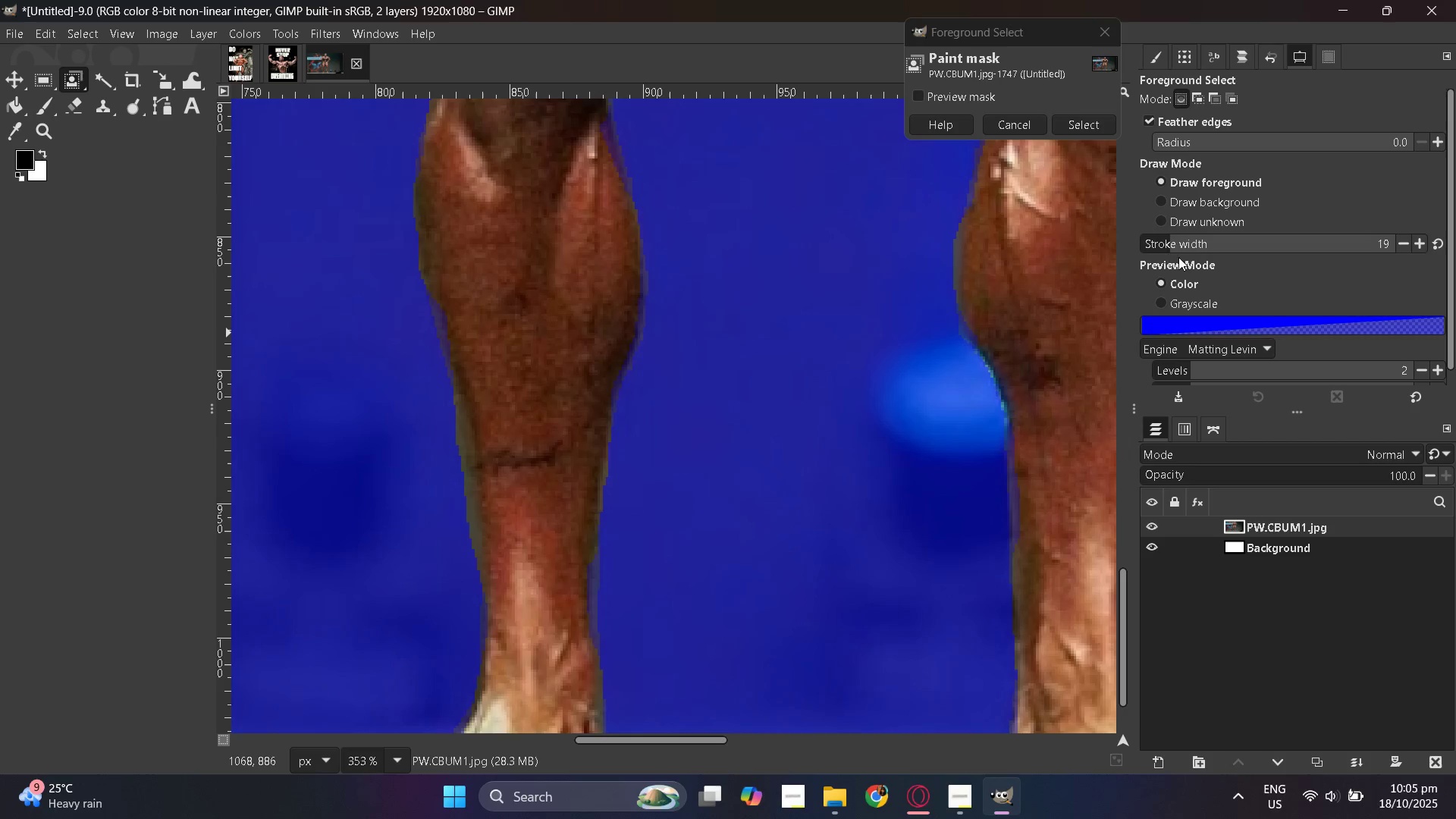 
hold_key(key=ControlLeft, duration=0.38)
 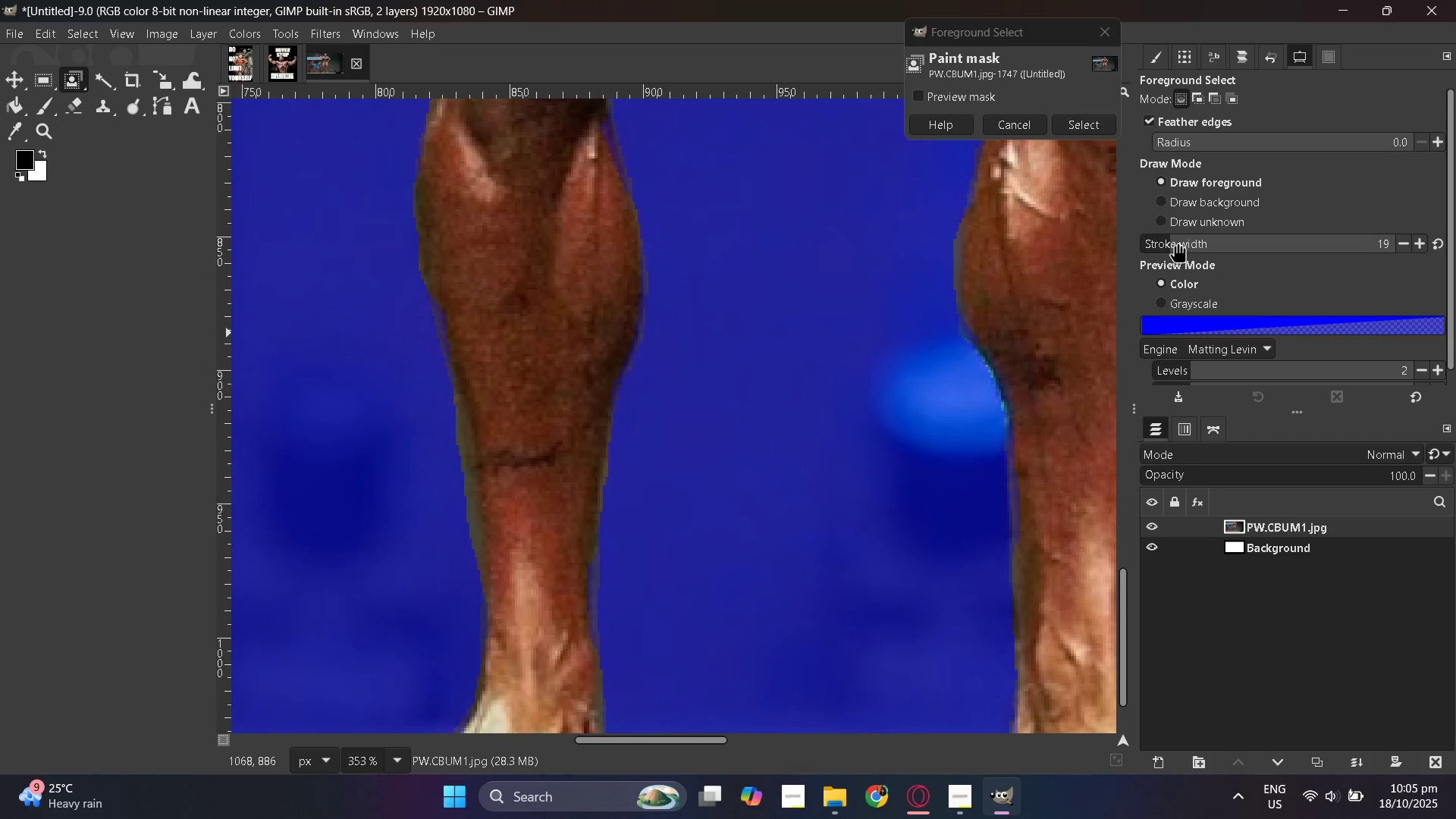 
scroll: coordinate [1175, 242], scroll_direction: down, amount: 5.0
 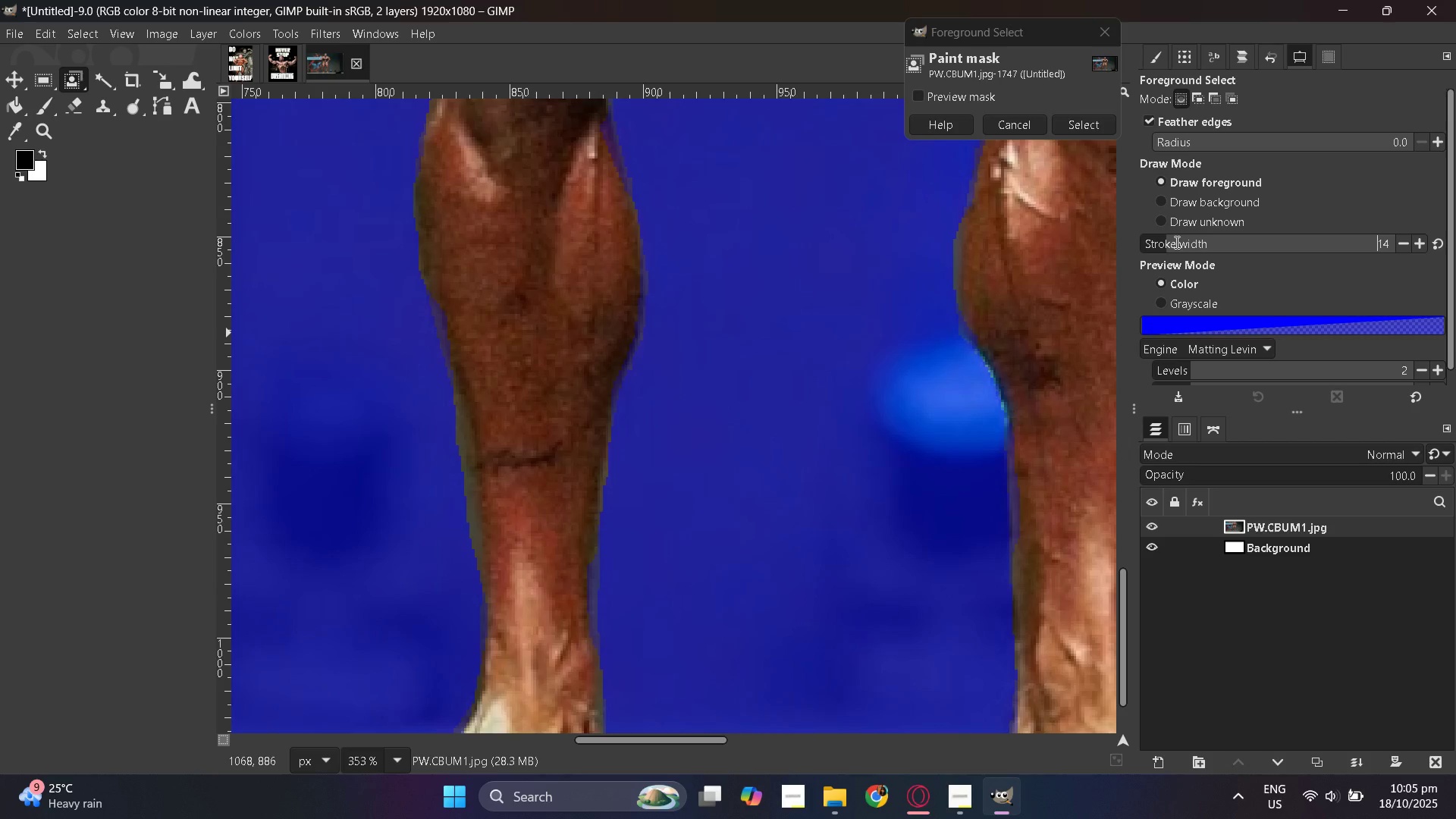 
scroll: coordinate [565, 504], scroll_direction: up, amount: 12.0
 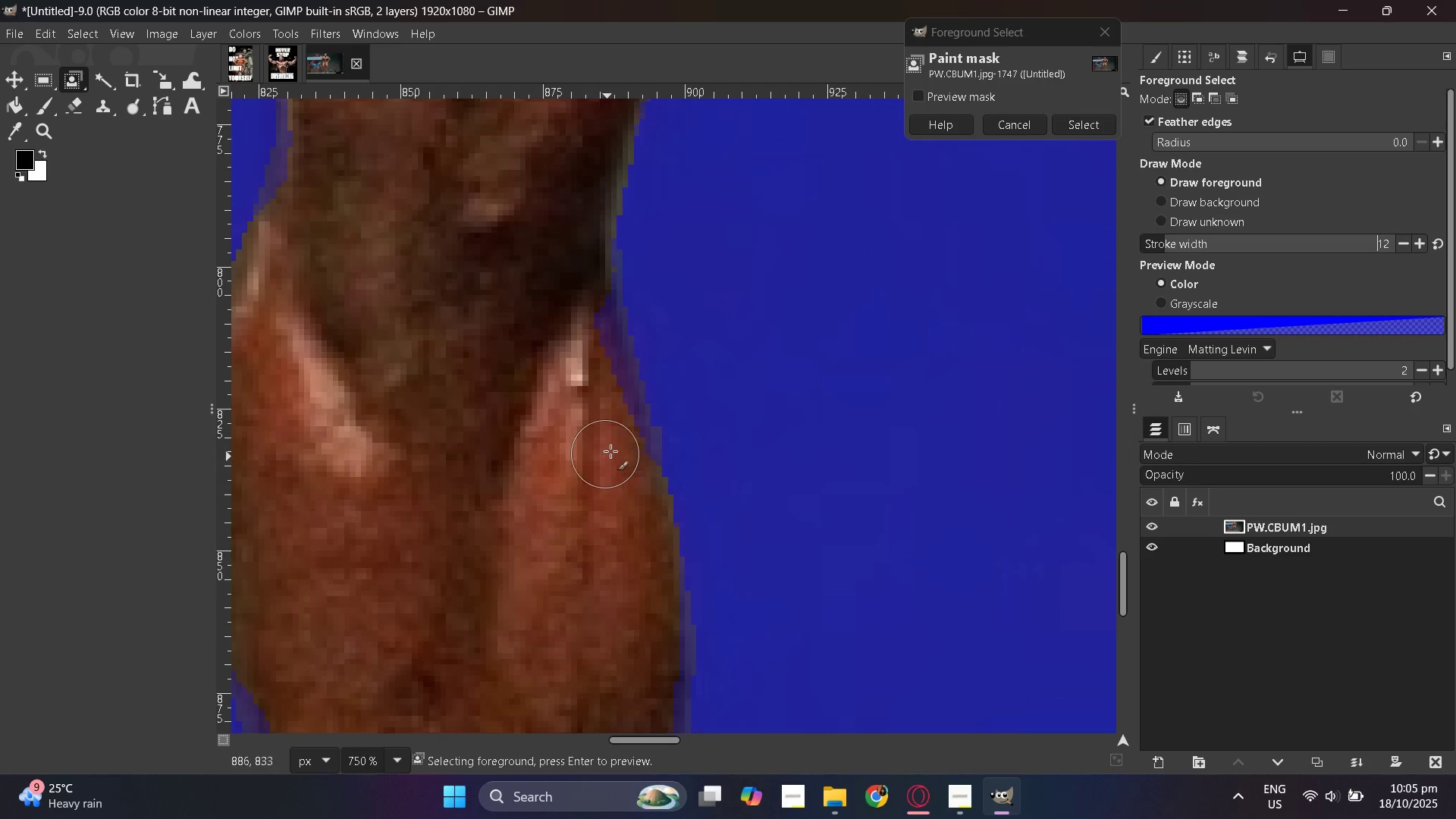 
hold_key(key=ControlLeft, duration=0.57)
 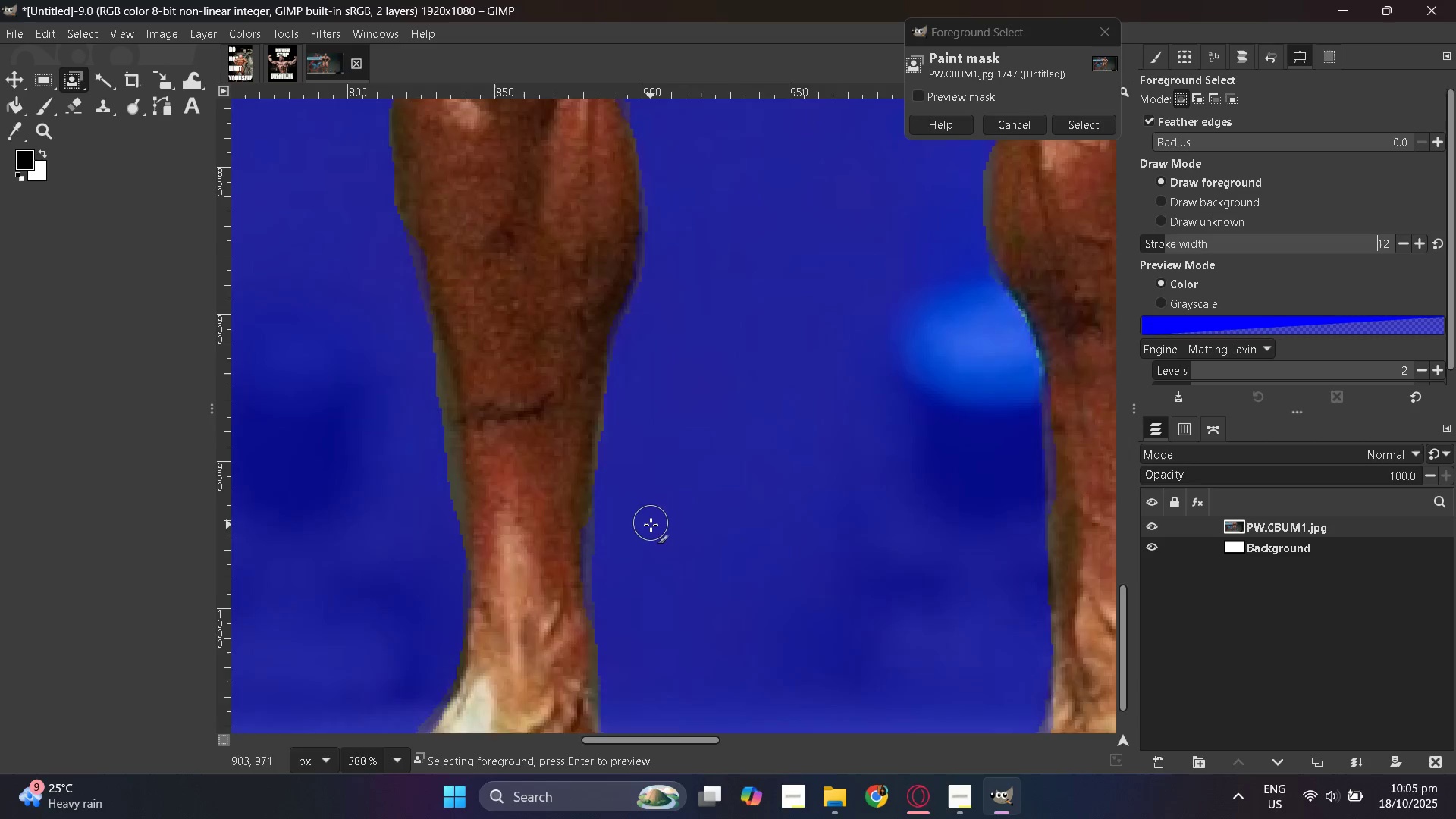 
hold_key(key=ControlLeft, duration=0.35)
 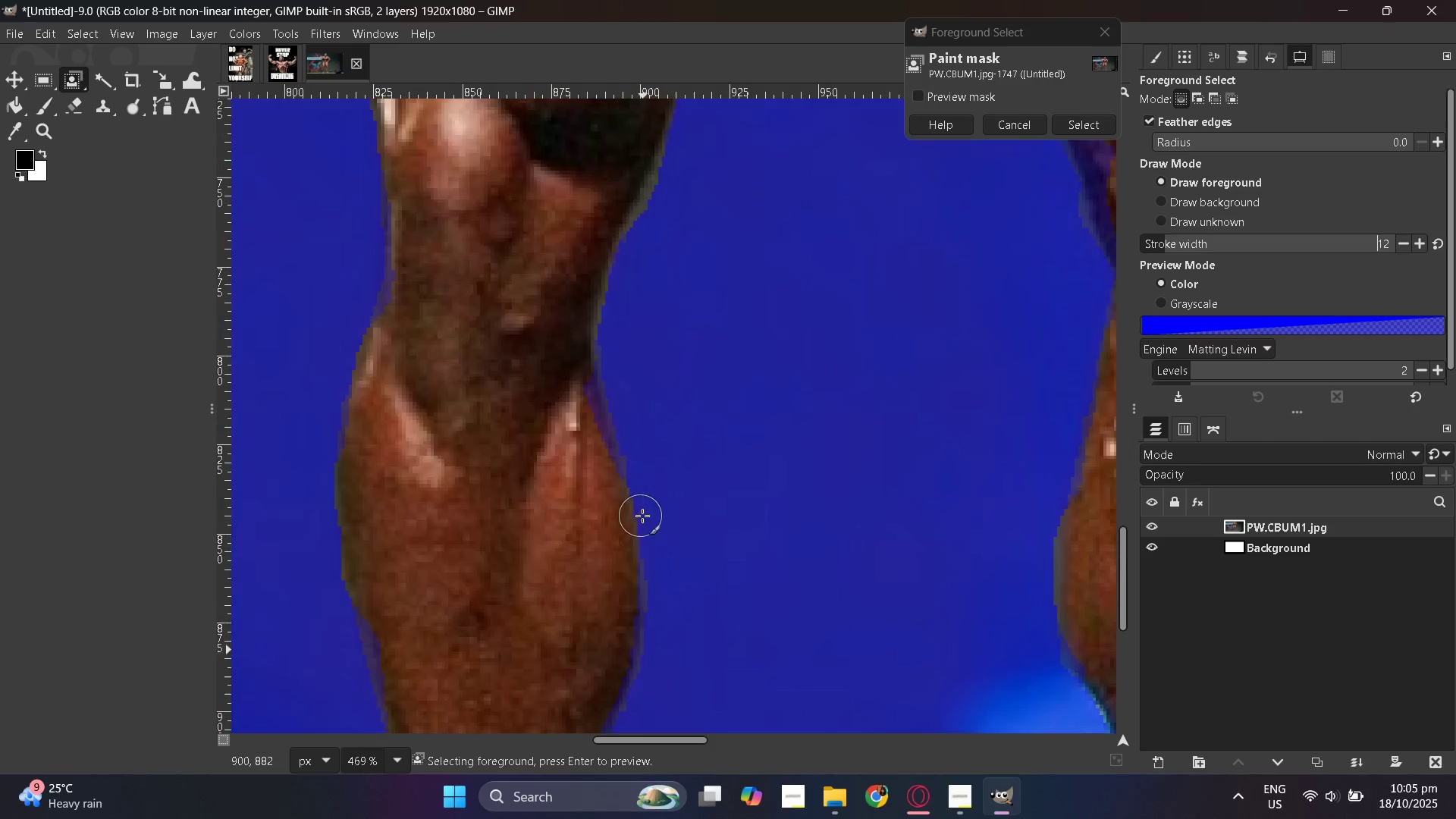 
hold_key(key=ControlLeft, duration=0.58)
 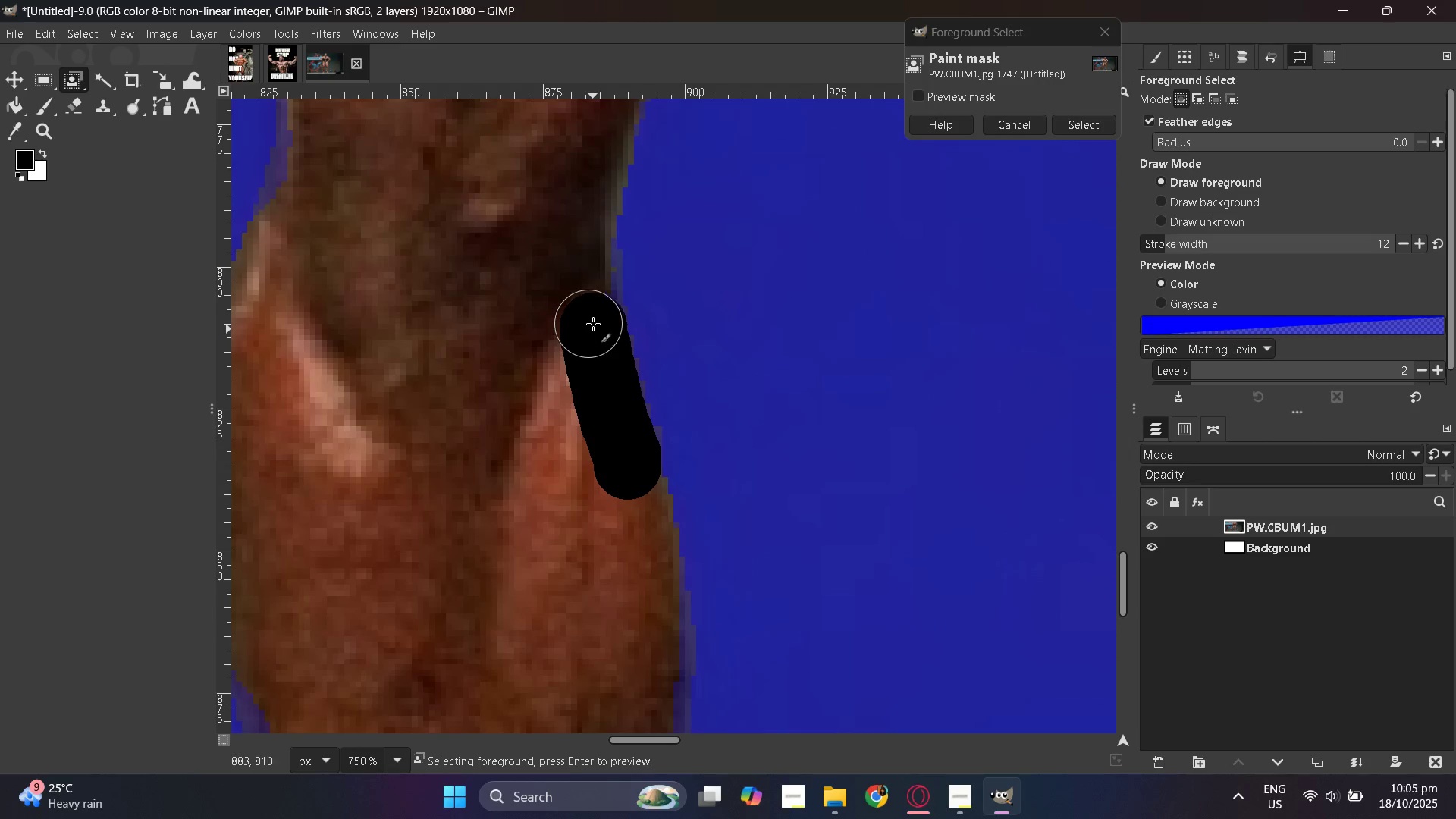 
scroll: coordinate [677, 607], scroll_direction: down, amount: 26.0
 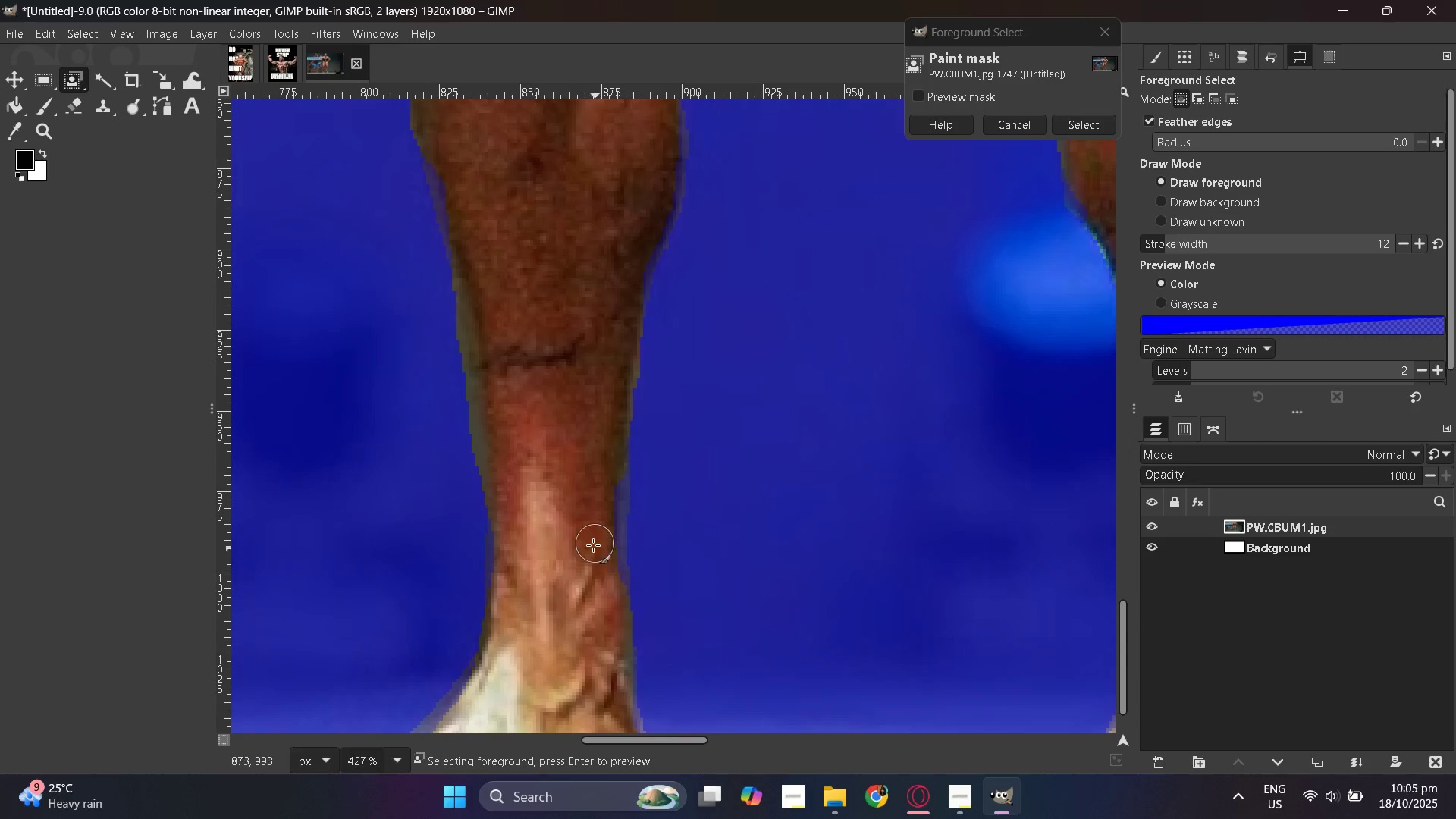 
hold_key(key=ControlLeft, duration=0.68)
 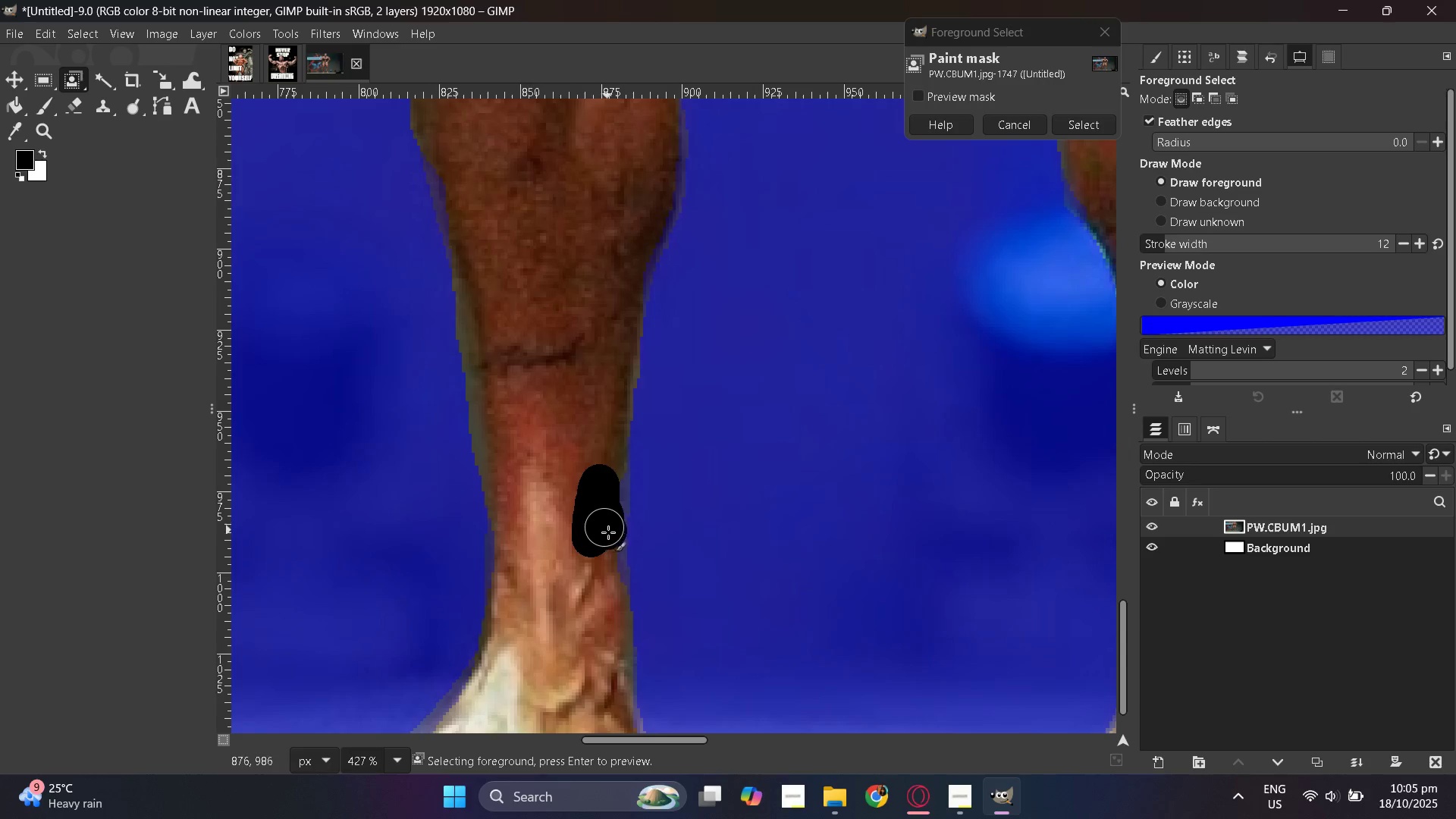 
scroll: coordinate [582, 495], scroll_direction: down, amount: 6.0
 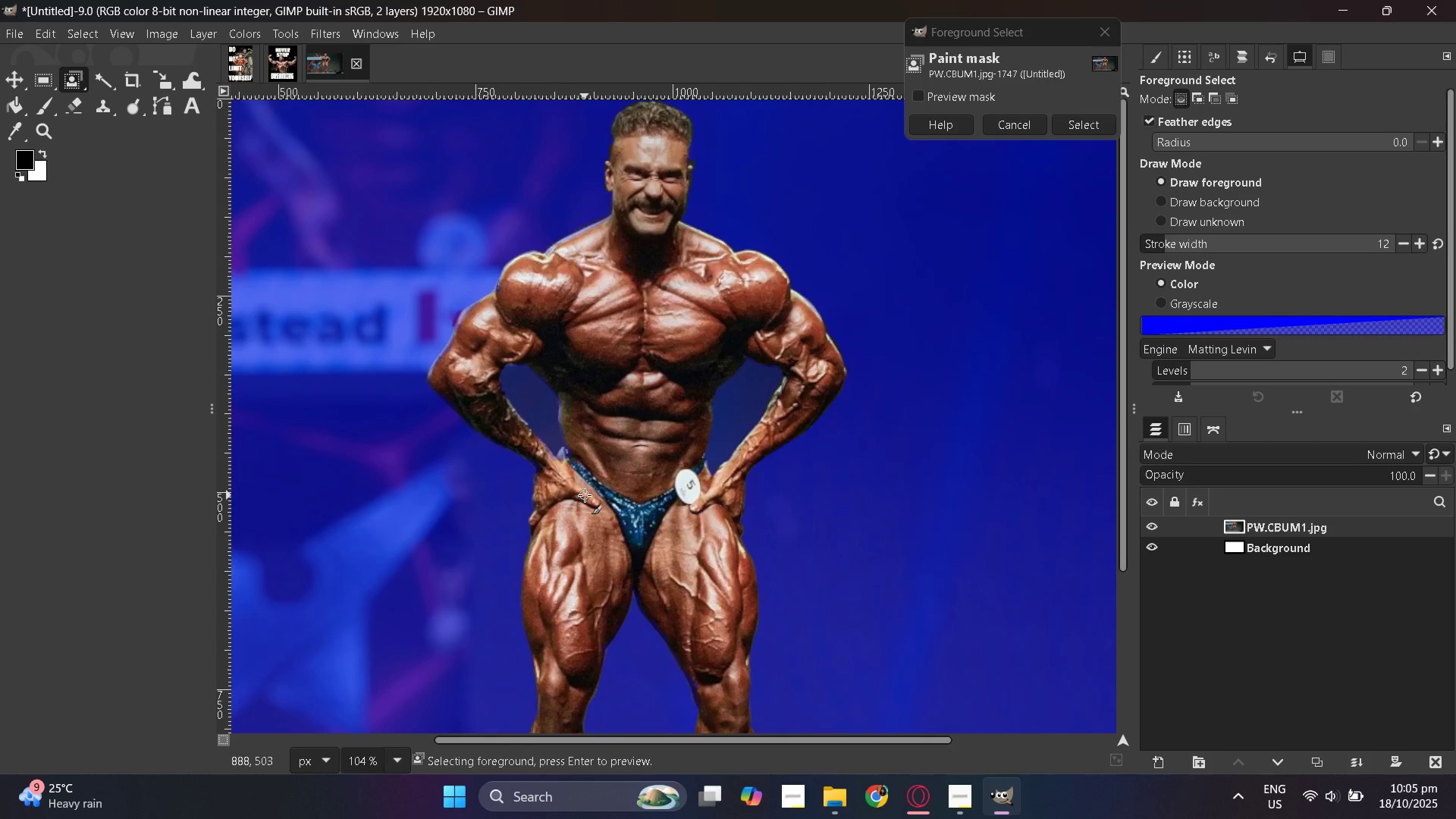 
hold_key(key=ControlLeft, duration=1.17)
 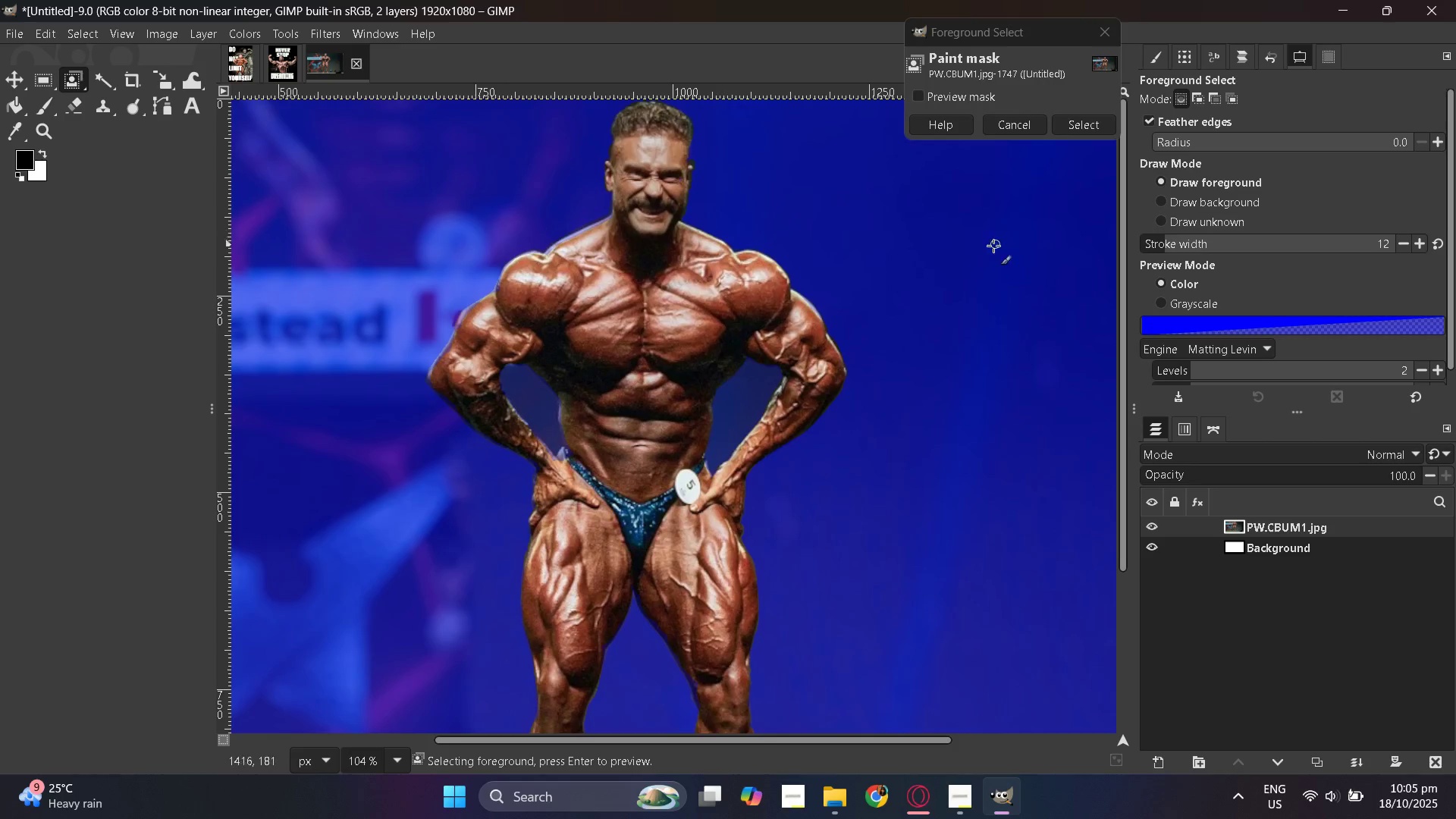 
wait(11.72)
 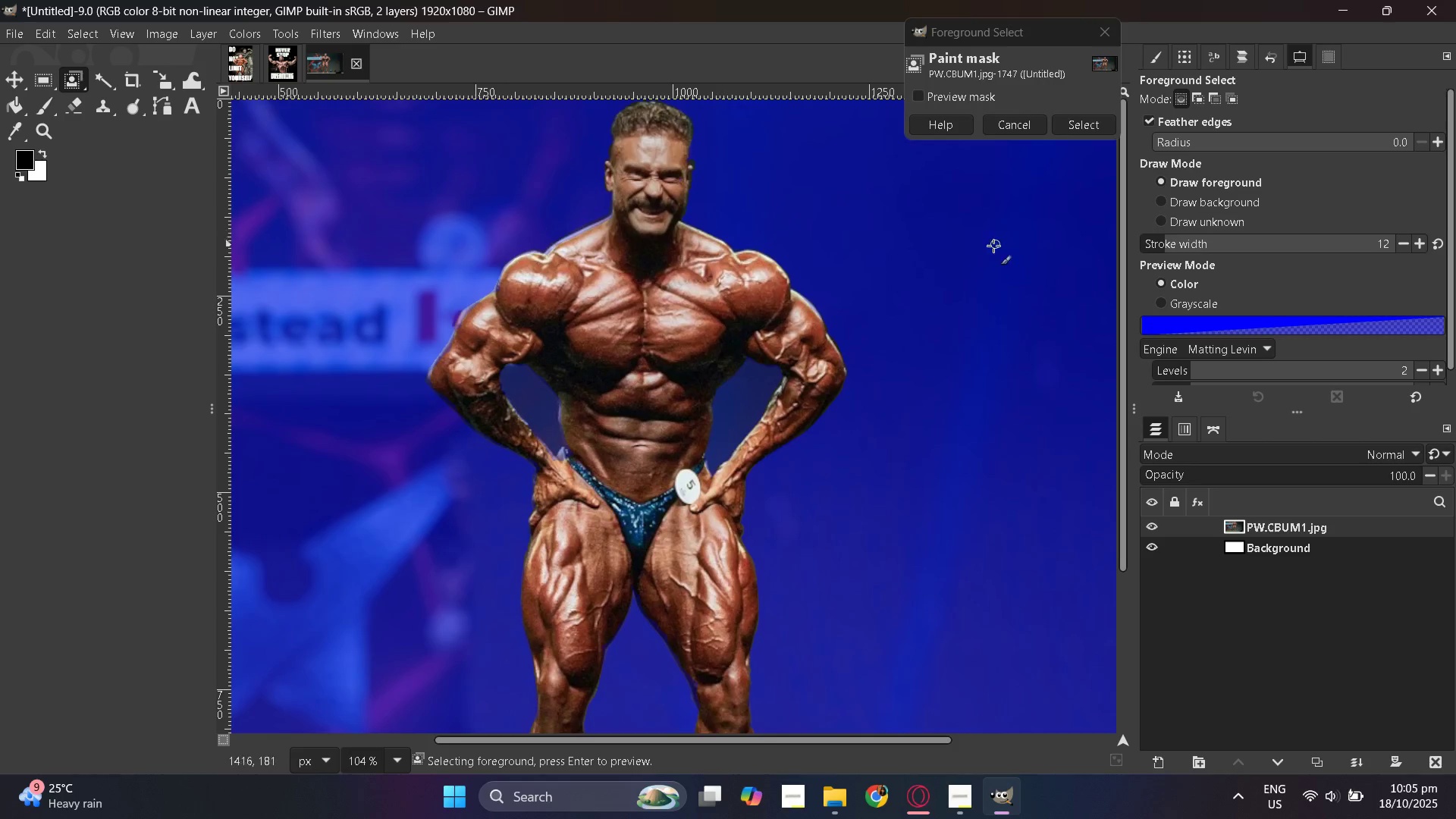 
hold_key(key=ControlLeft, duration=1.2)
scroll: coordinate [943, 390], scroll_direction: up, amount: 13.0
 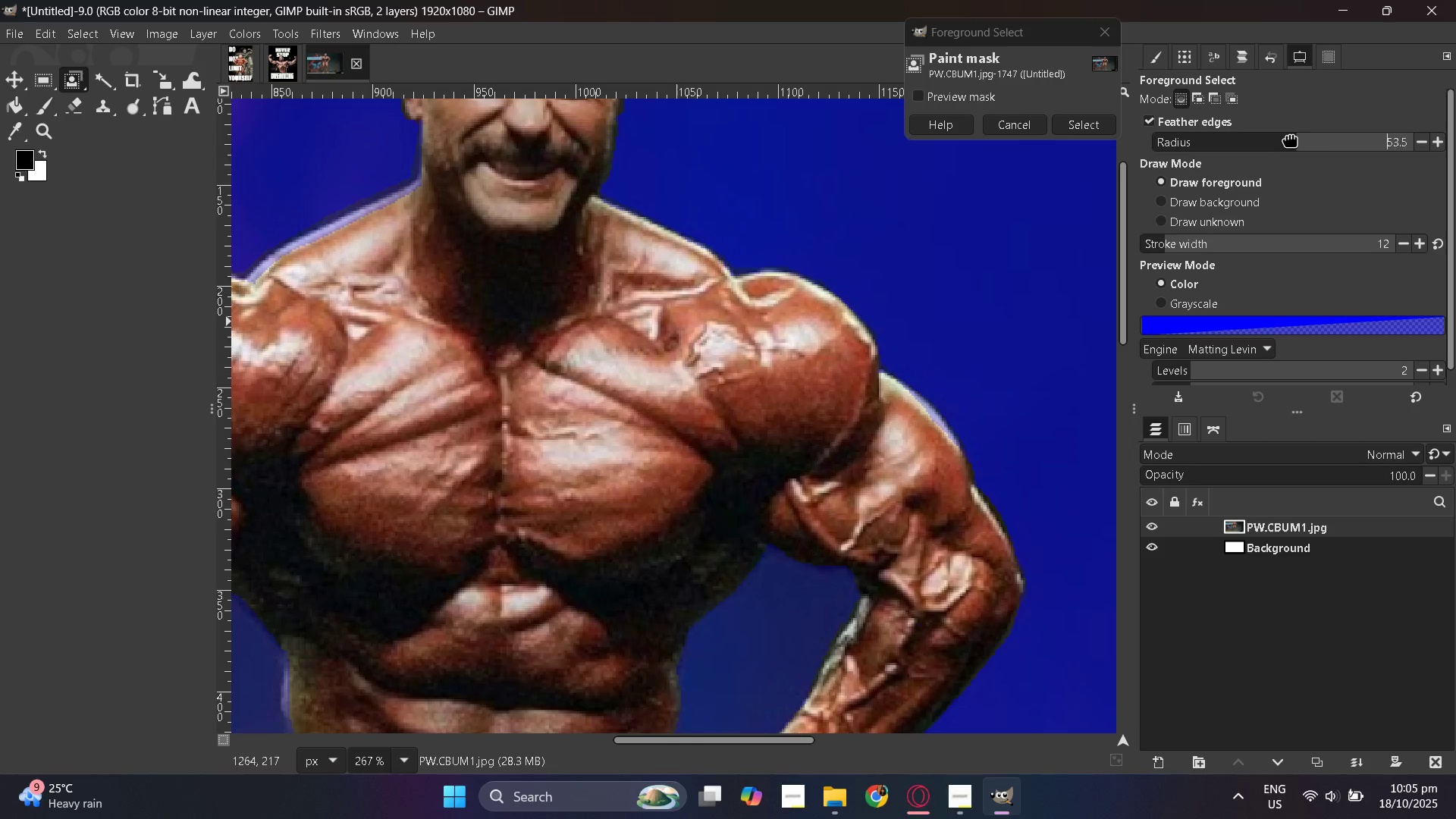 
wait(8.28)
 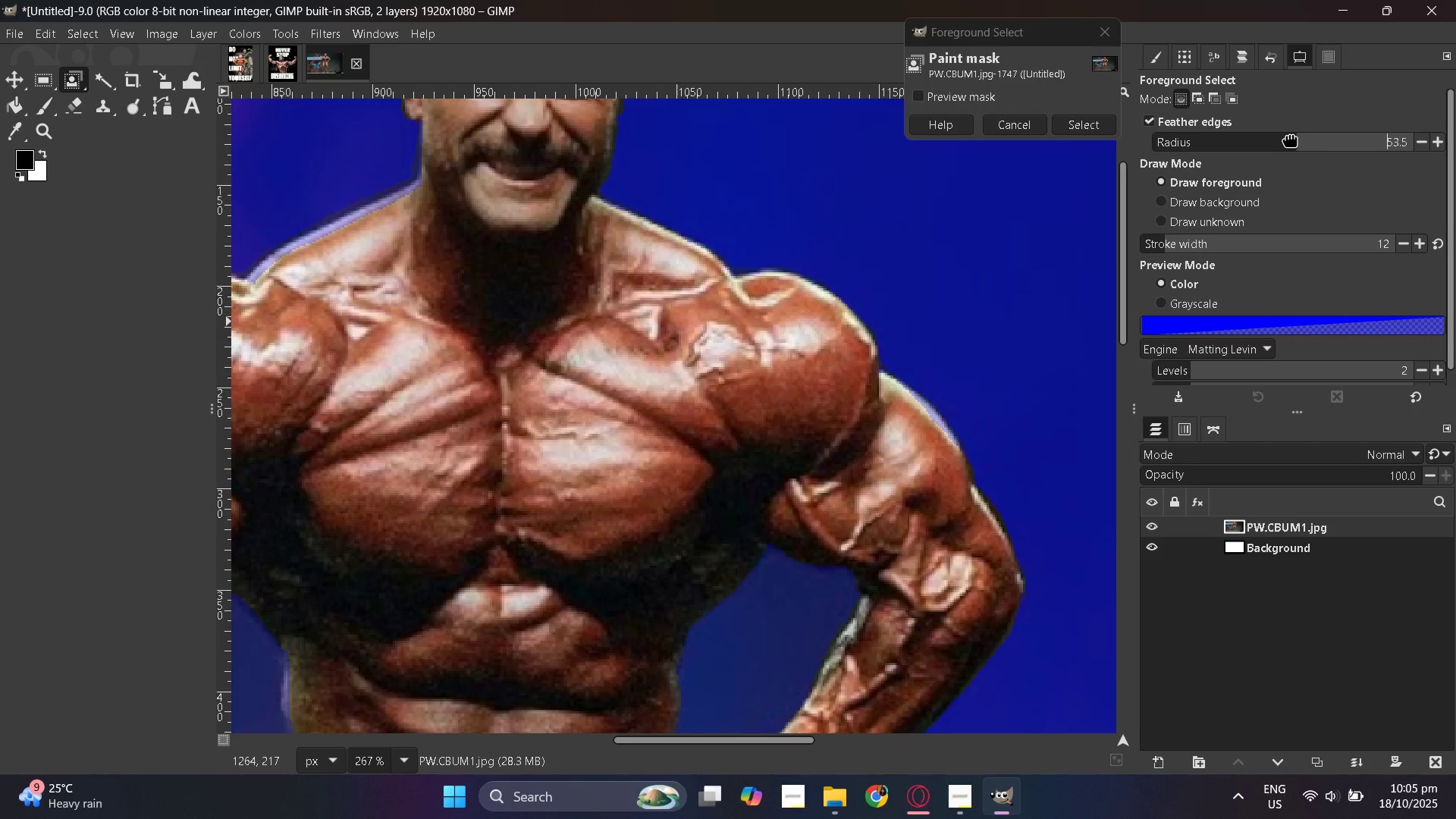 
mouse_move([1135, 134])
 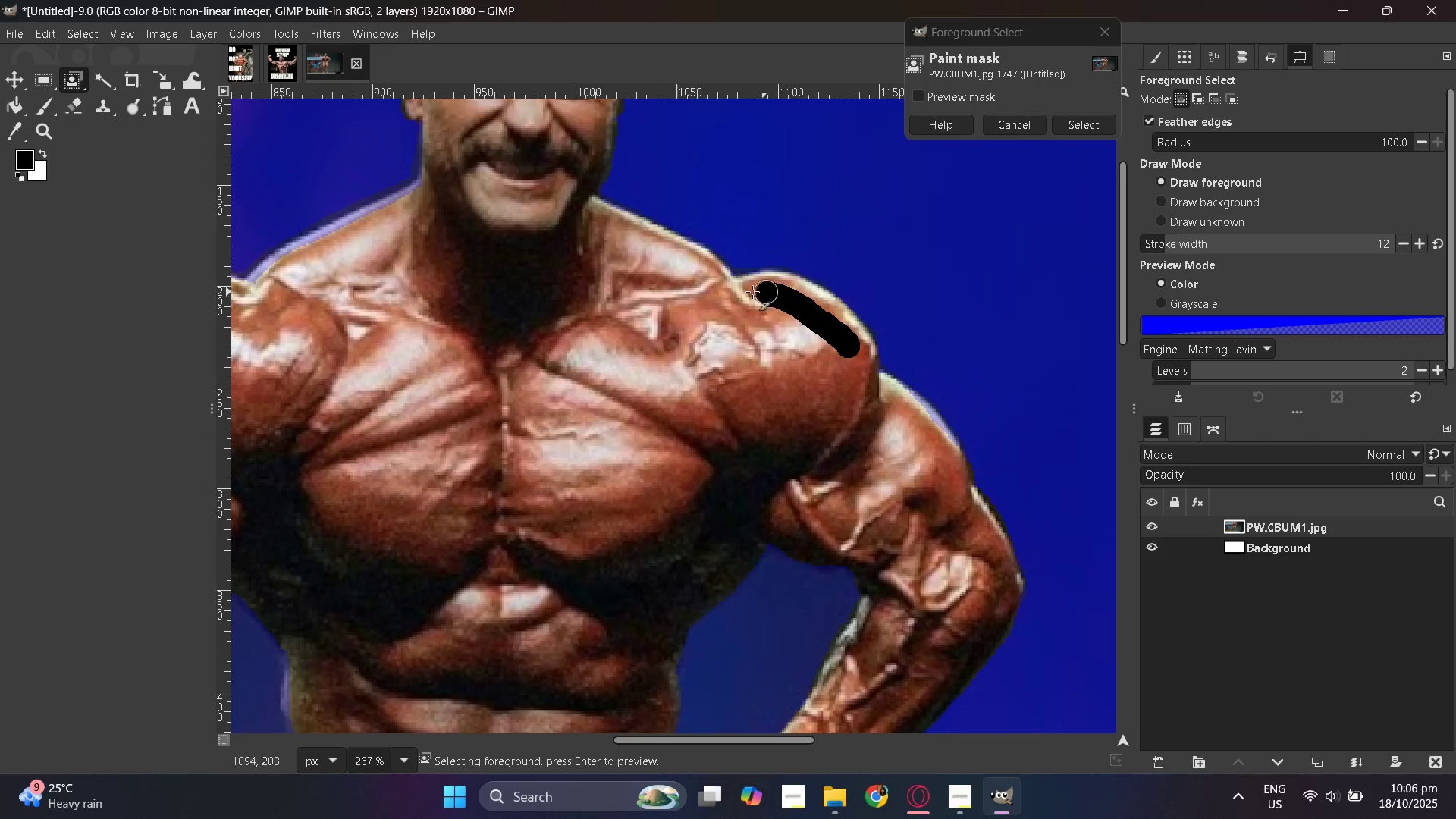 
wait(5.24)
 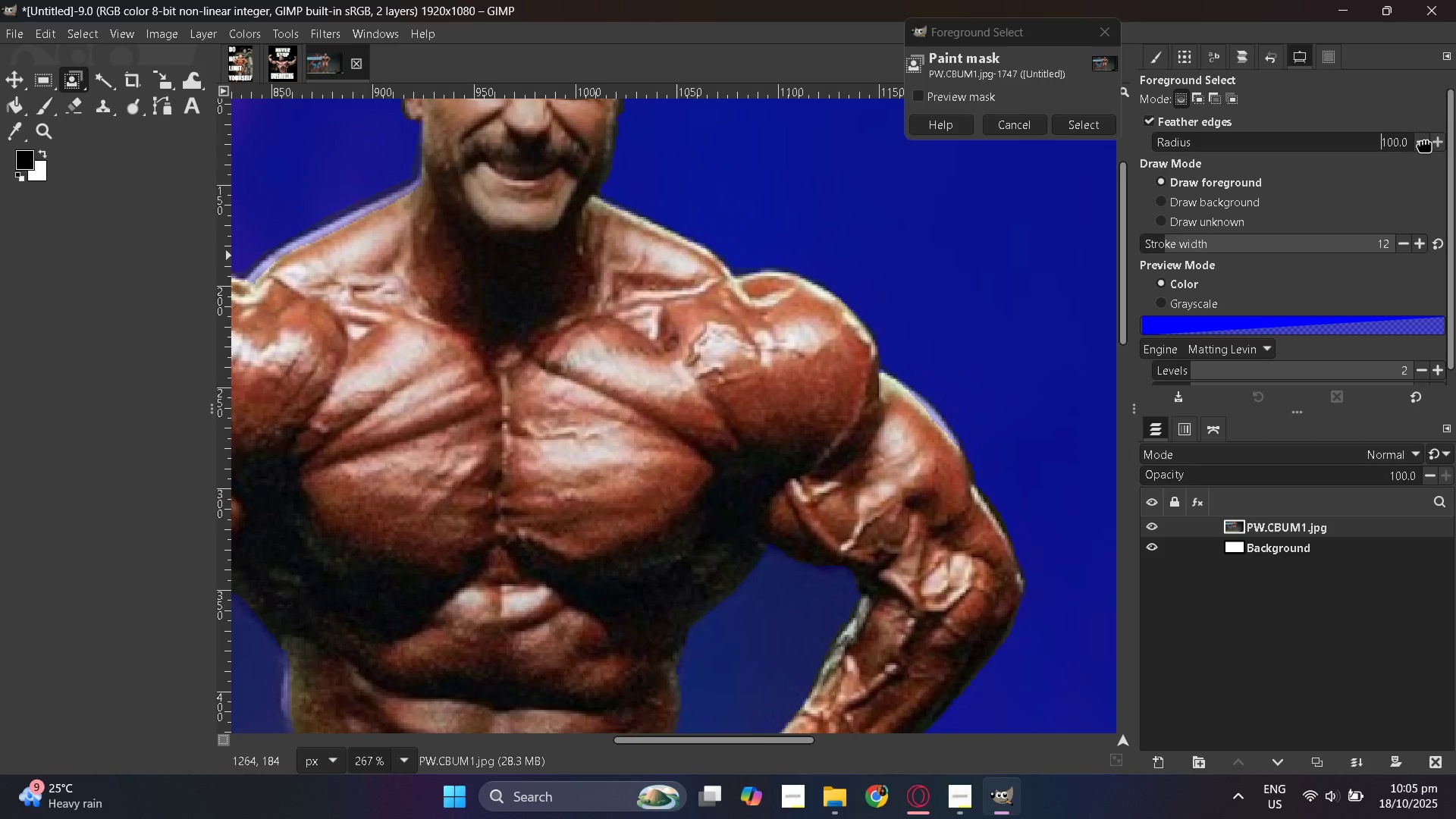 
scroll: coordinate [1185, 281], scroll_direction: up, amount: 5.0
 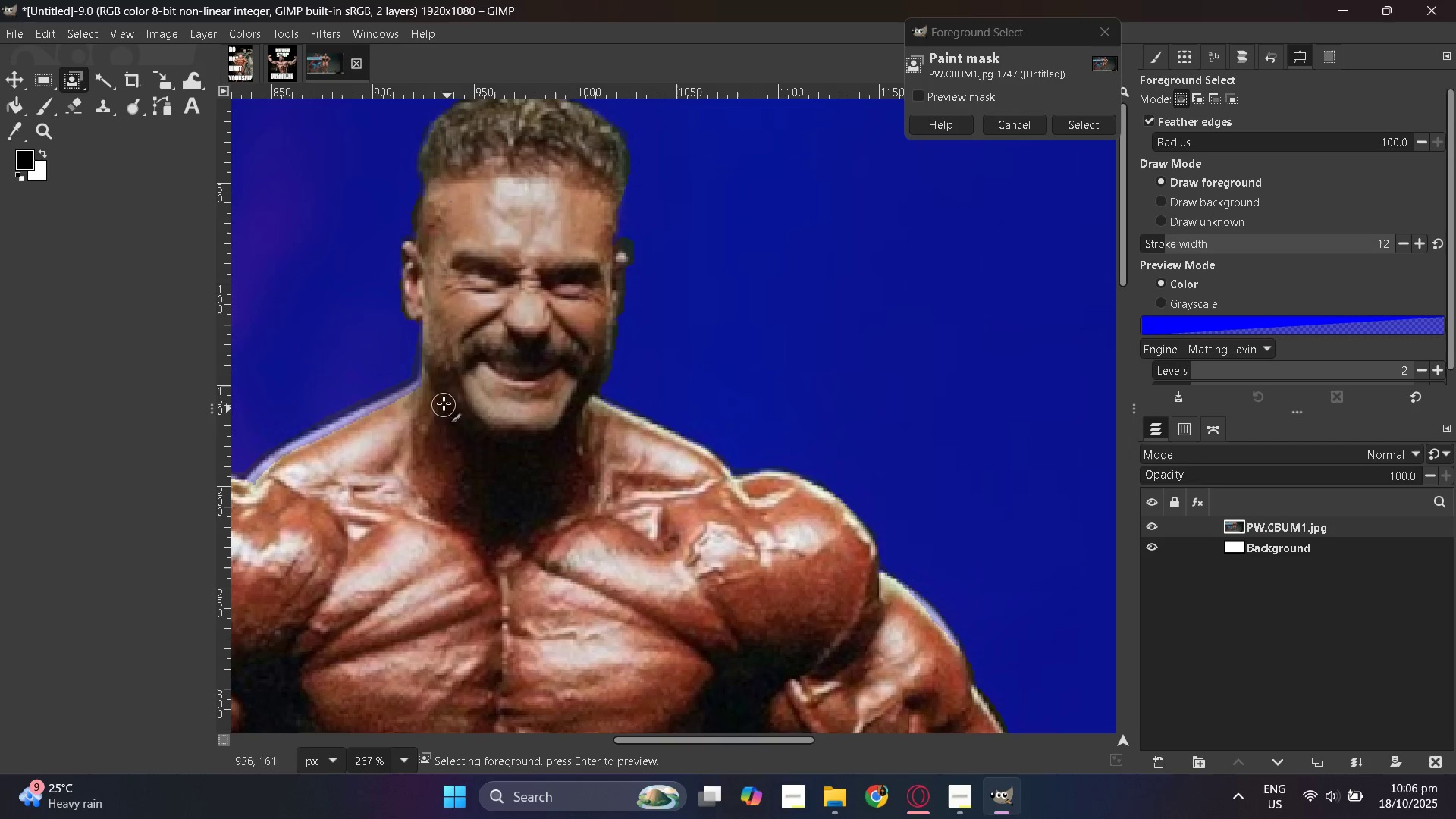 
hold_key(key=ControlLeft, duration=1.5)
scroll: coordinate [910, 407], scroll_direction: up, amount: 7.0
 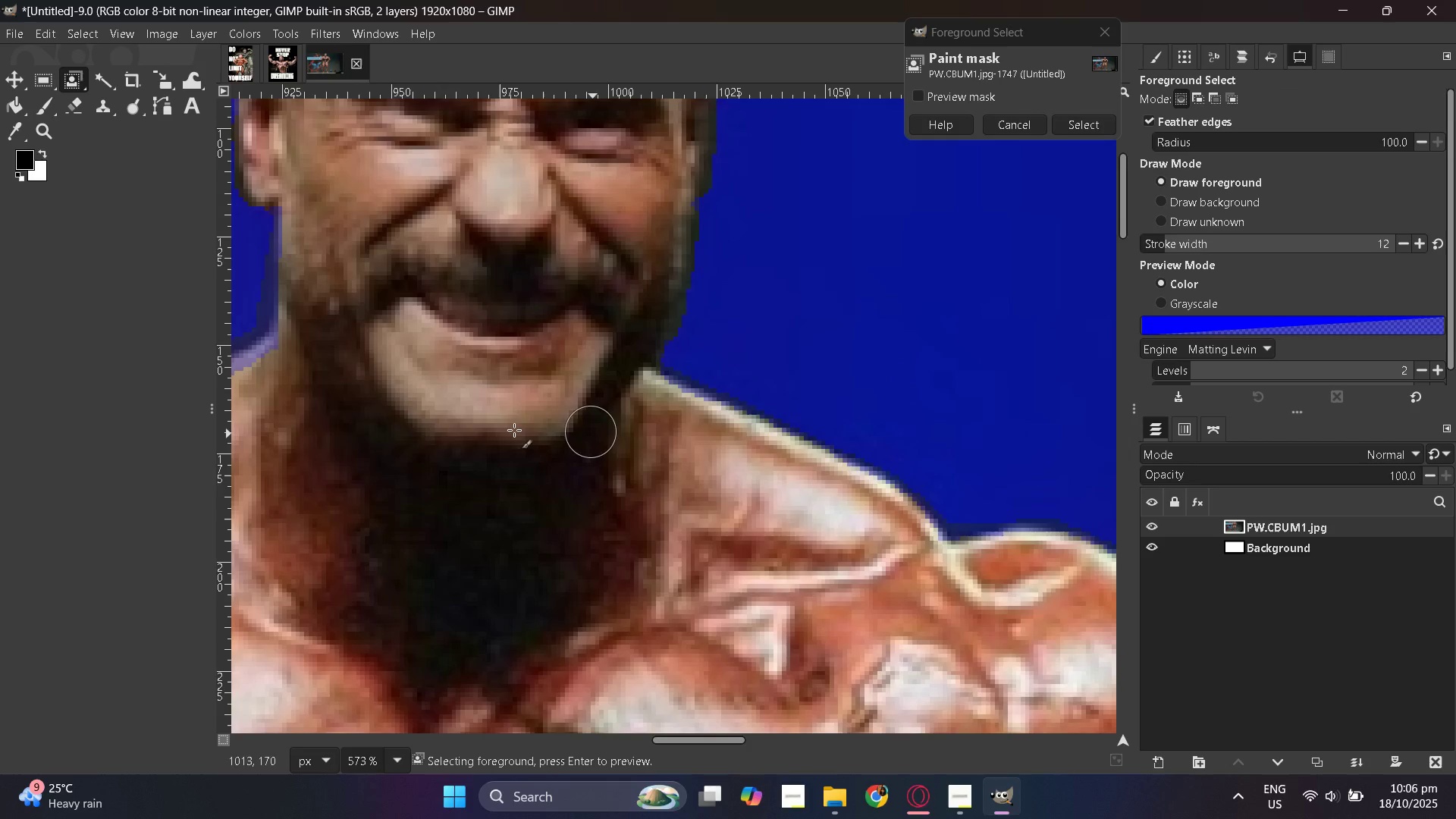 
scroll: coordinate [460, 458], scroll_direction: down, amount: 2.0
 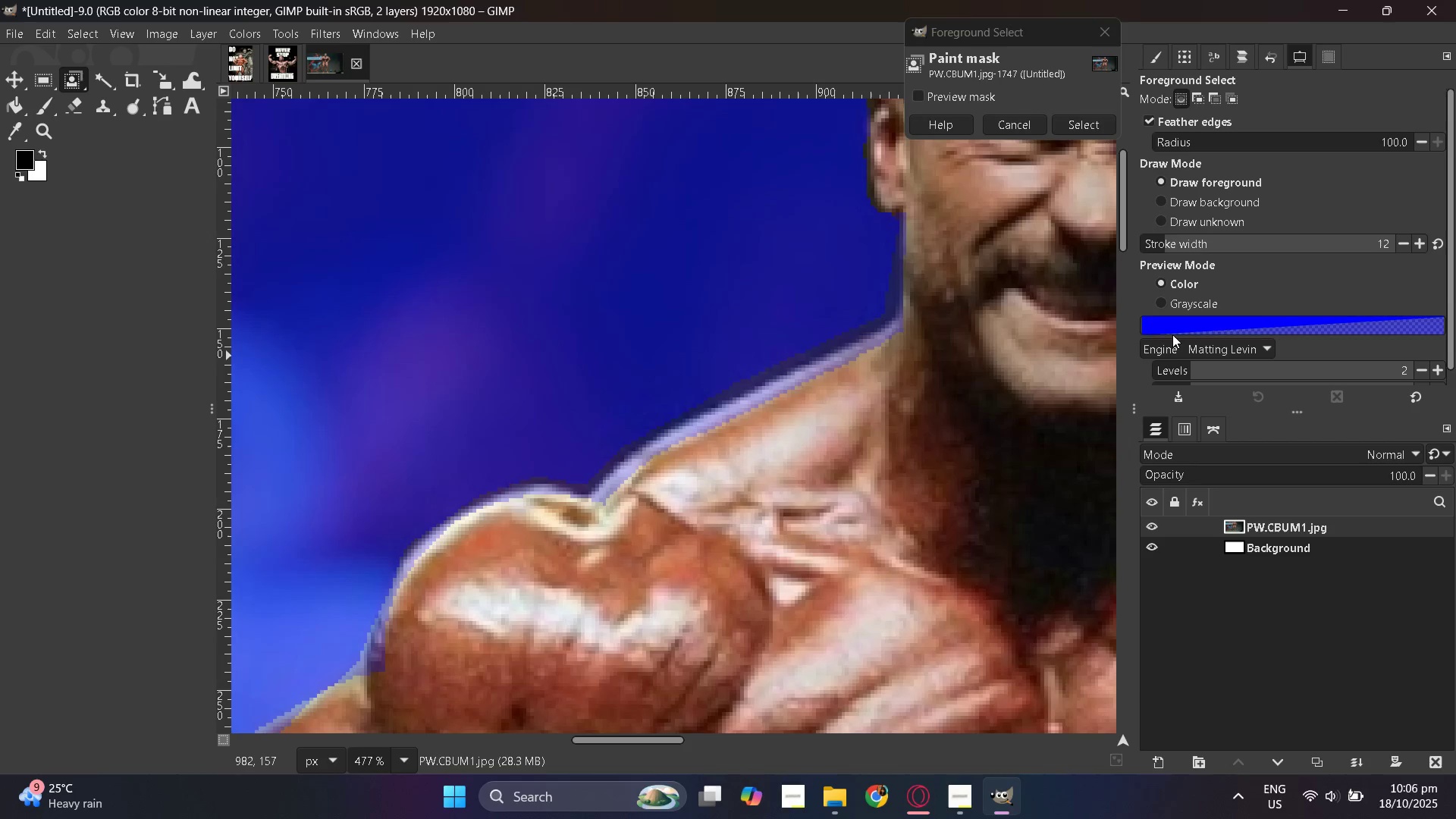 
hold_key(key=ControlLeft, duration=0.96)
 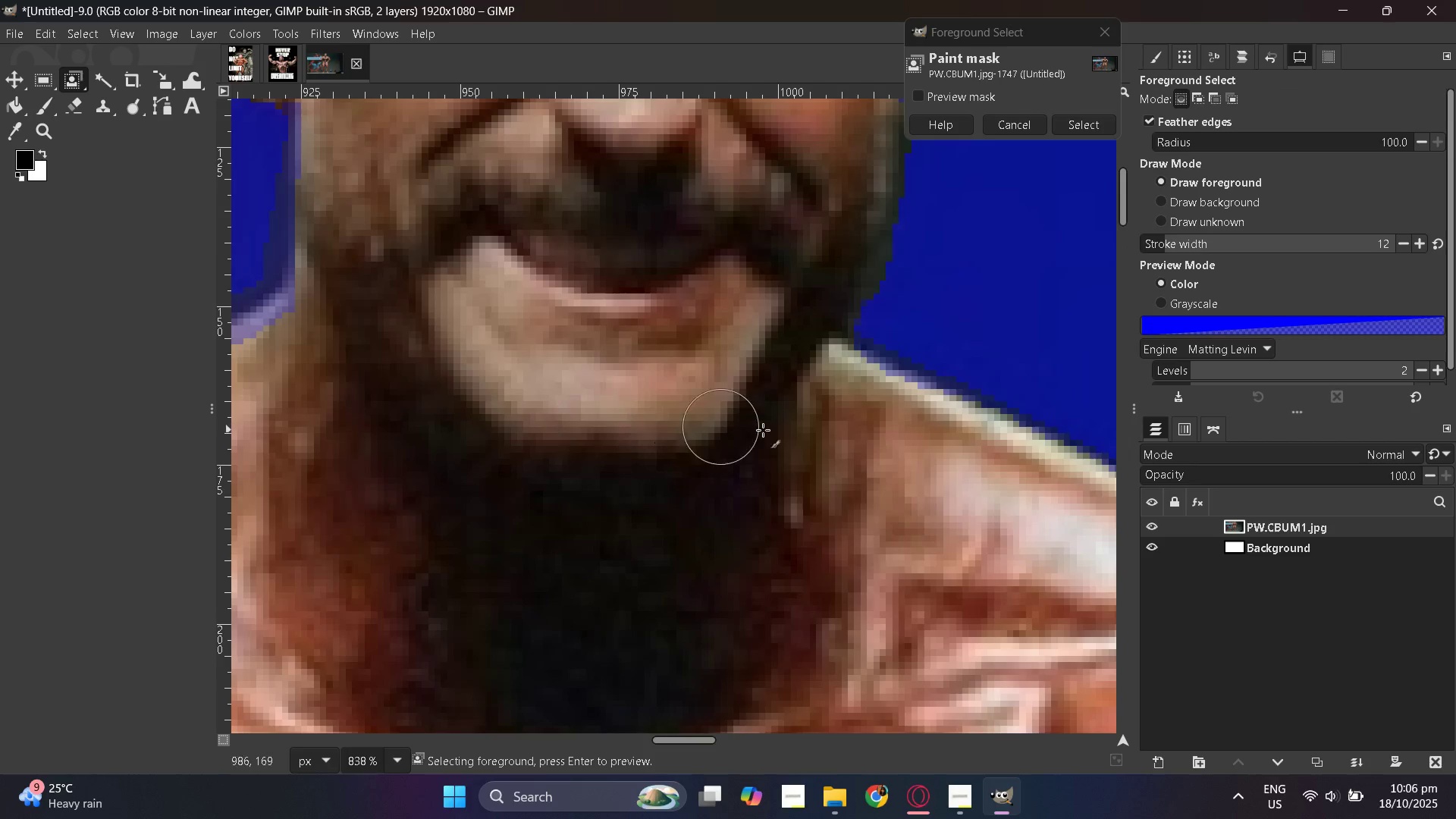 
hold_key(key=ControlLeft, duration=1.14)
 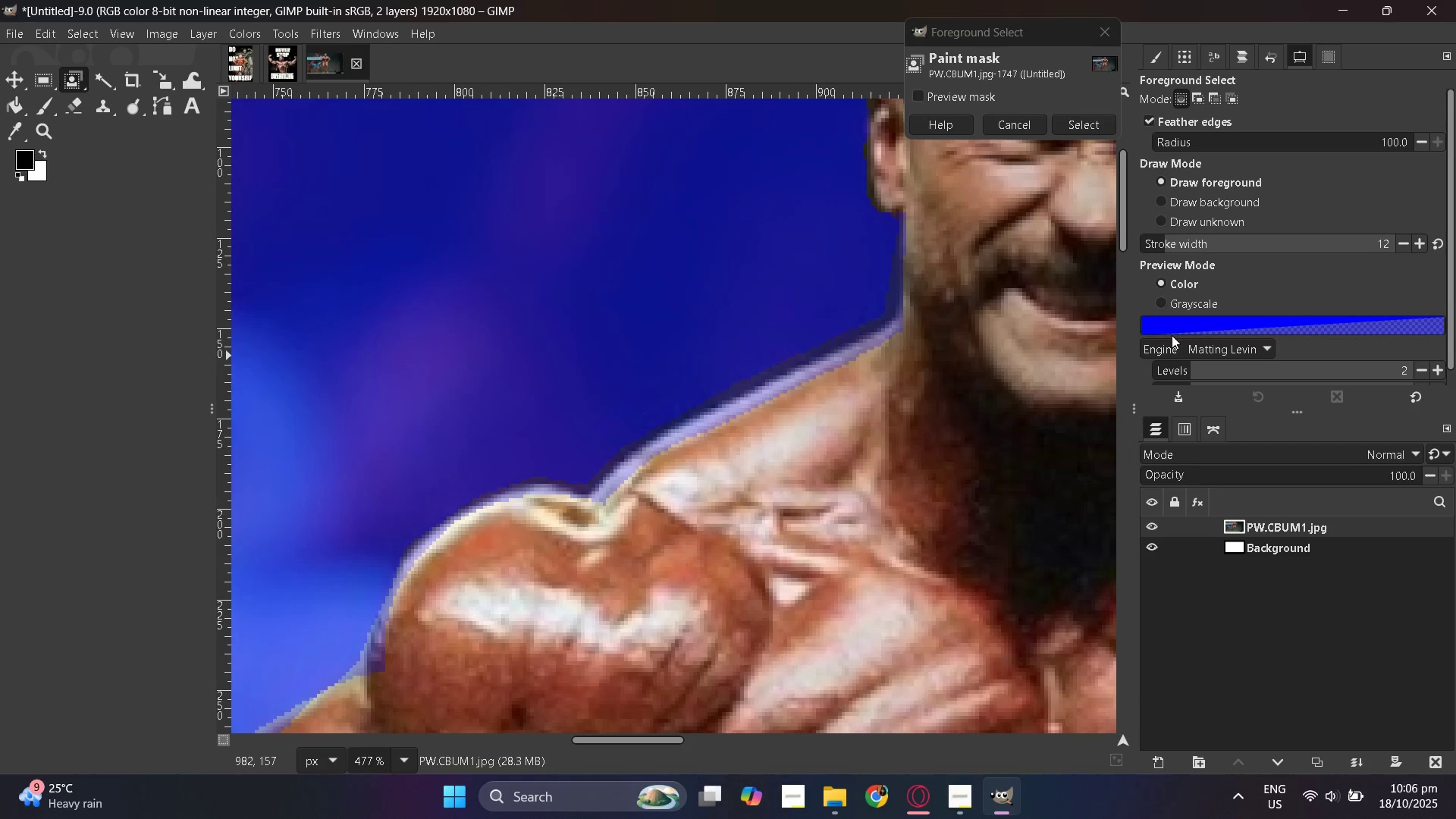 
scroll: coordinate [1303, 215], scroll_direction: down, amount: 8.0
 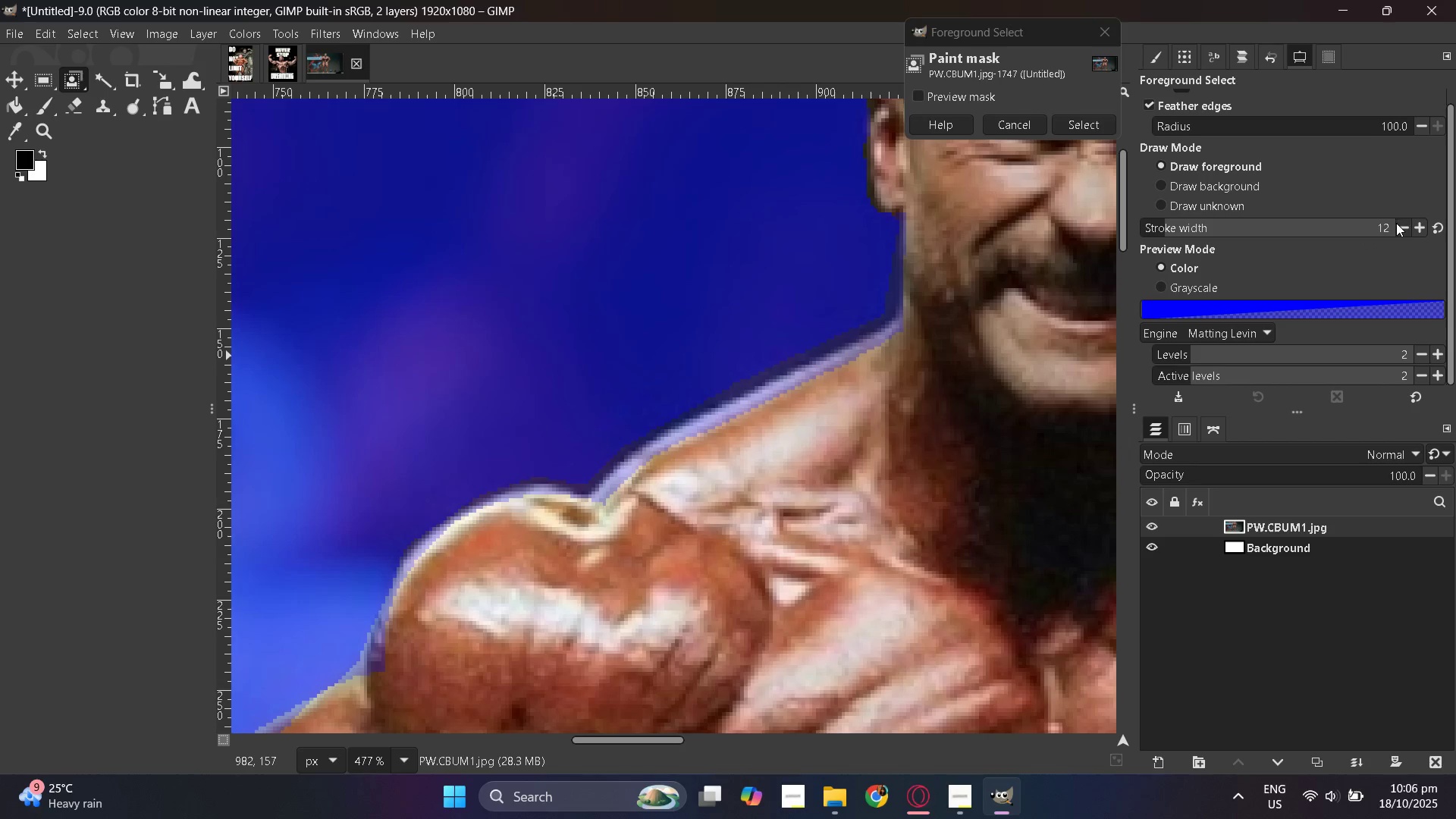 
double_click([1401, 225])
 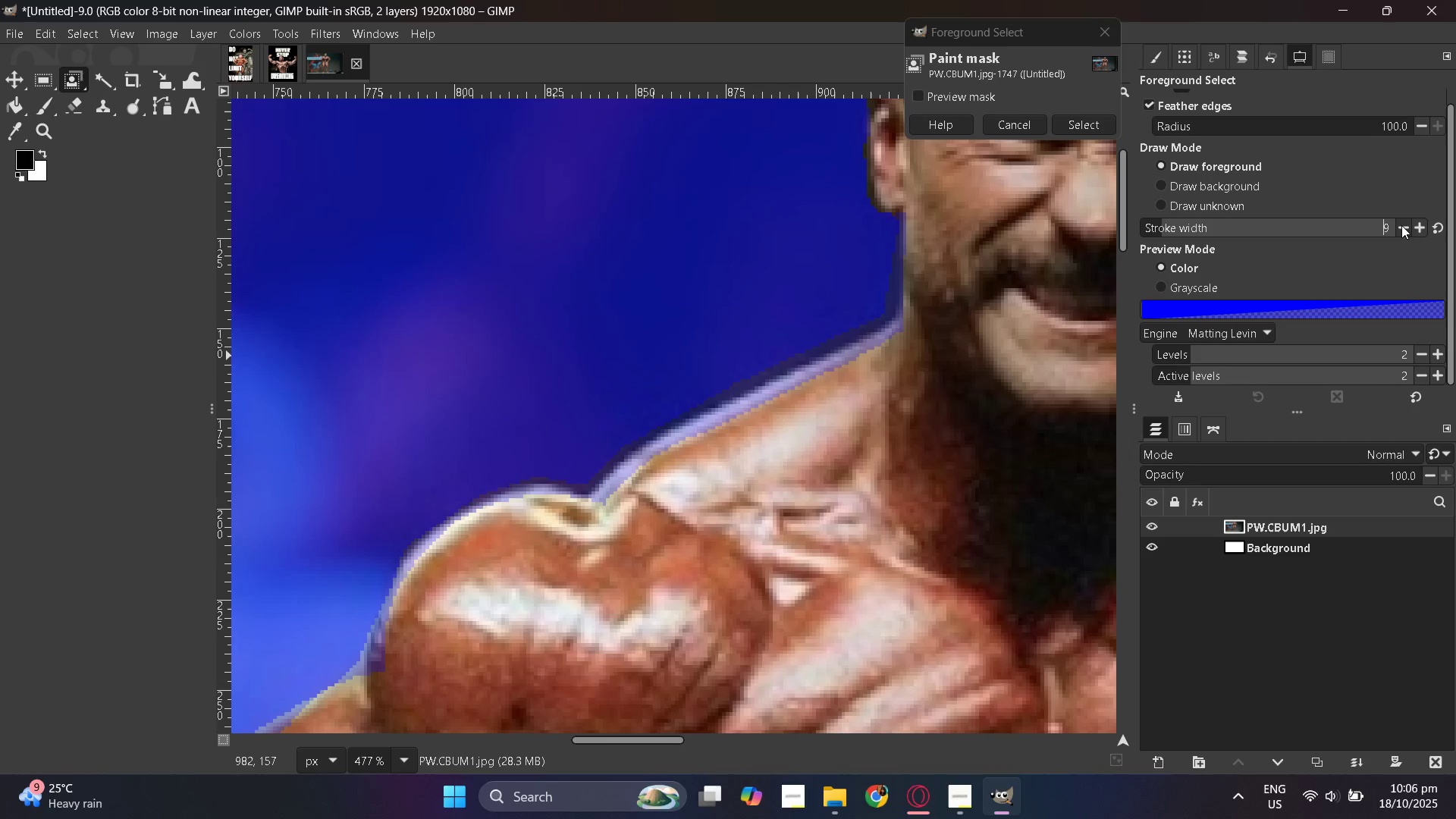 
triple_click([1401, 225])
 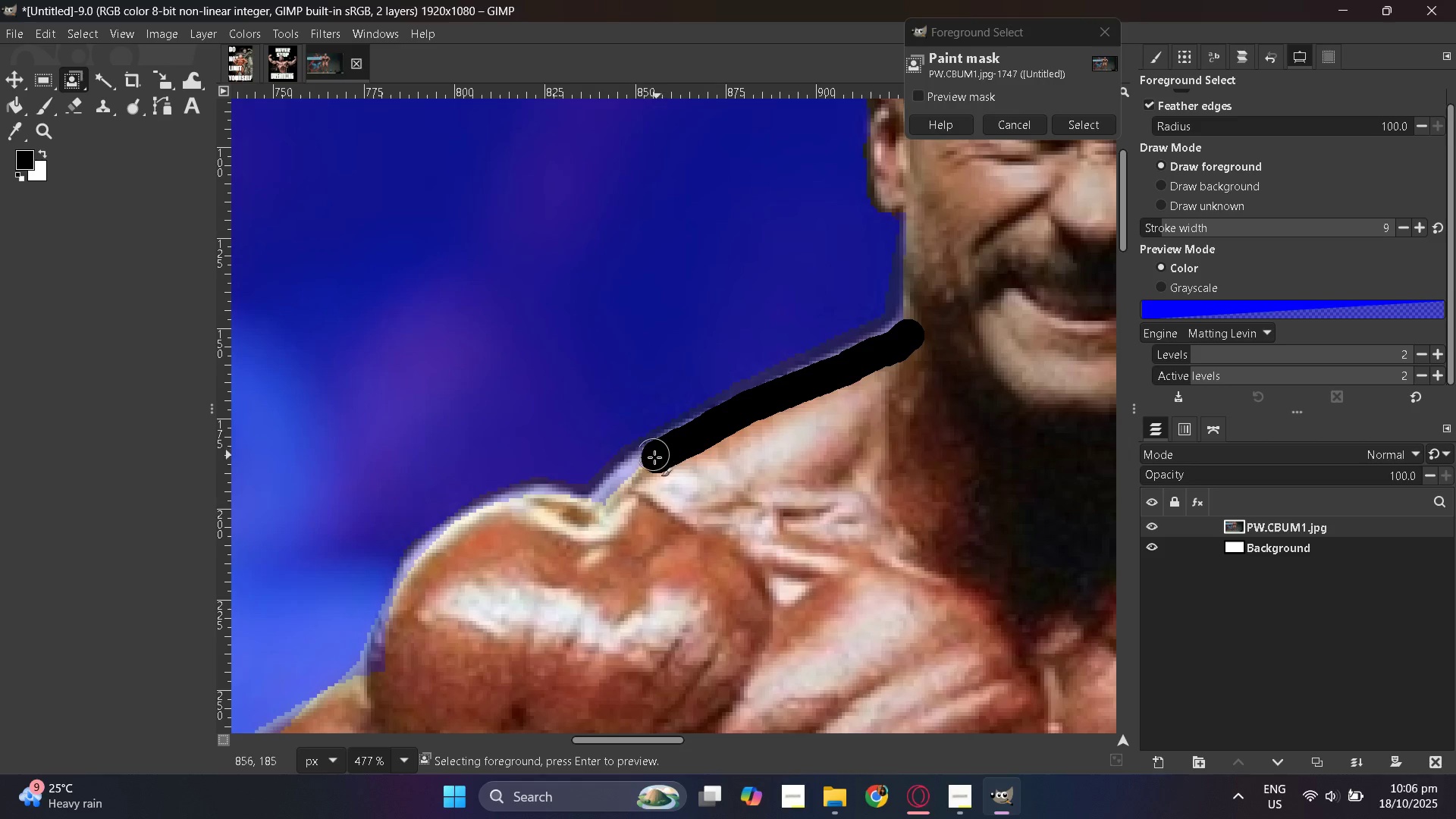 
wait(8.38)
 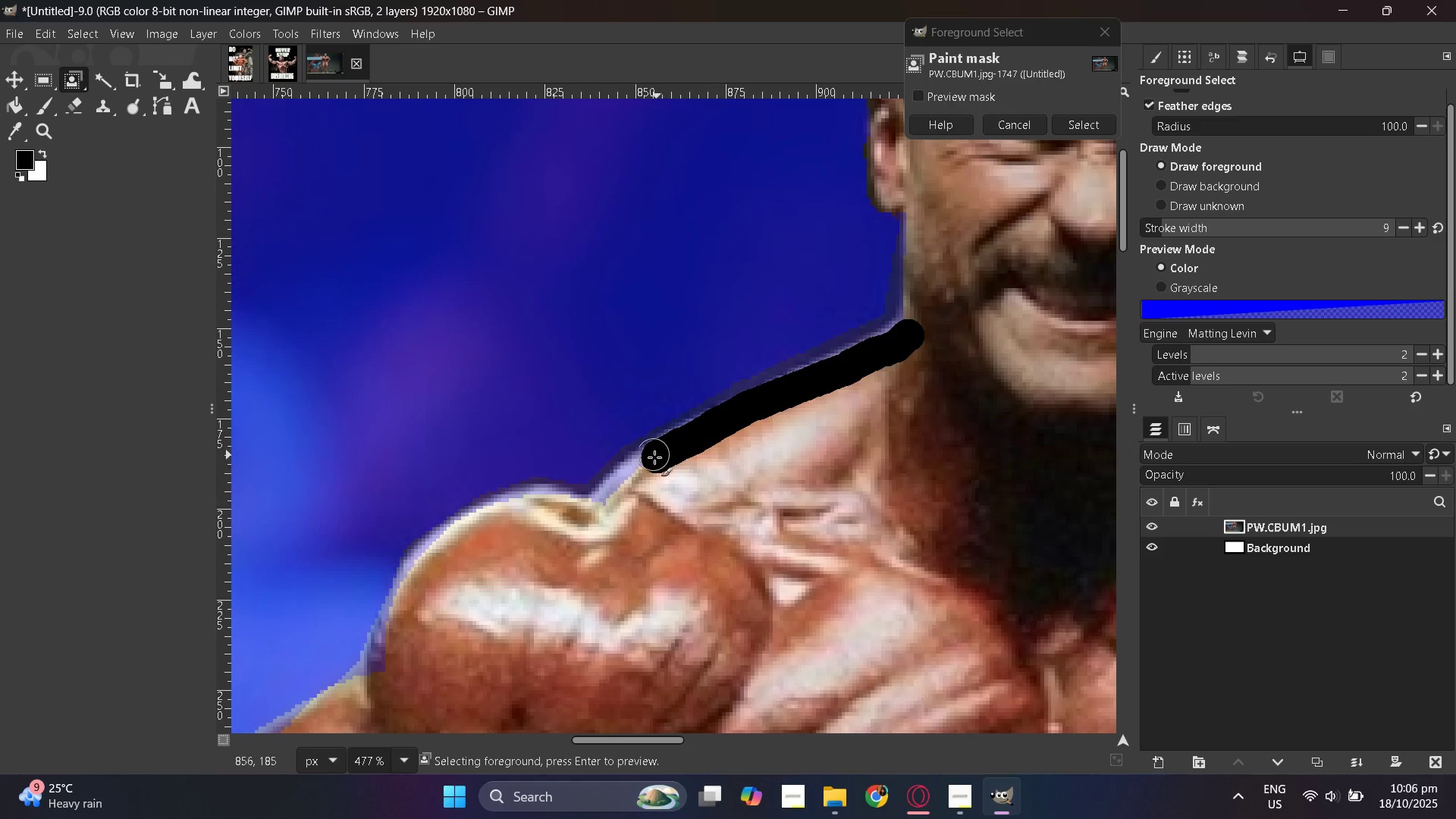 
hold_key(key=ControlLeft, duration=1.05)
scroll: coordinate [641, 627], scroll_direction: down, amount: 13.0
 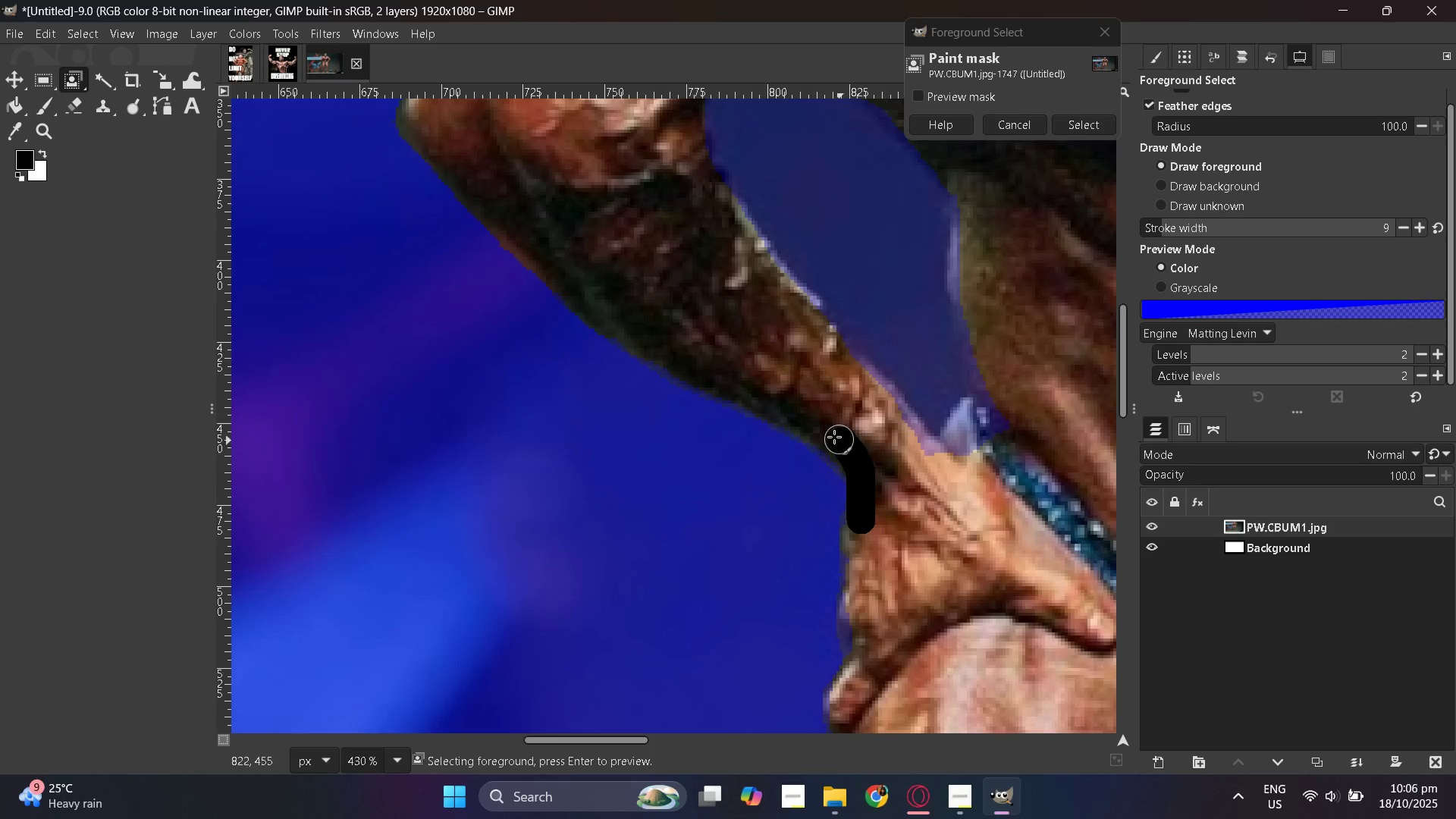 
wait(7.89)
 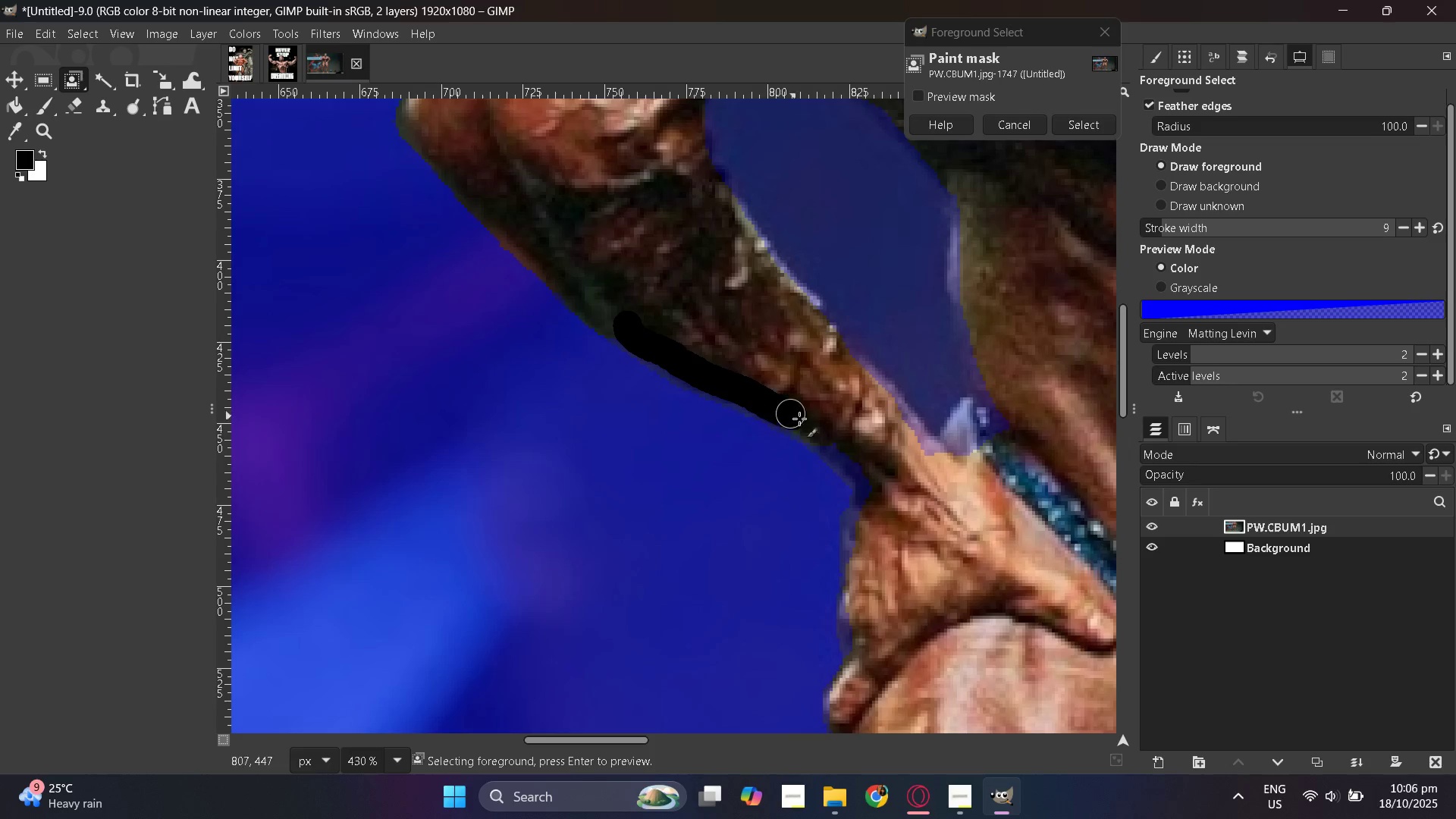 
scroll: coordinate [811, 466], scroll_direction: down, amount: 5.0
 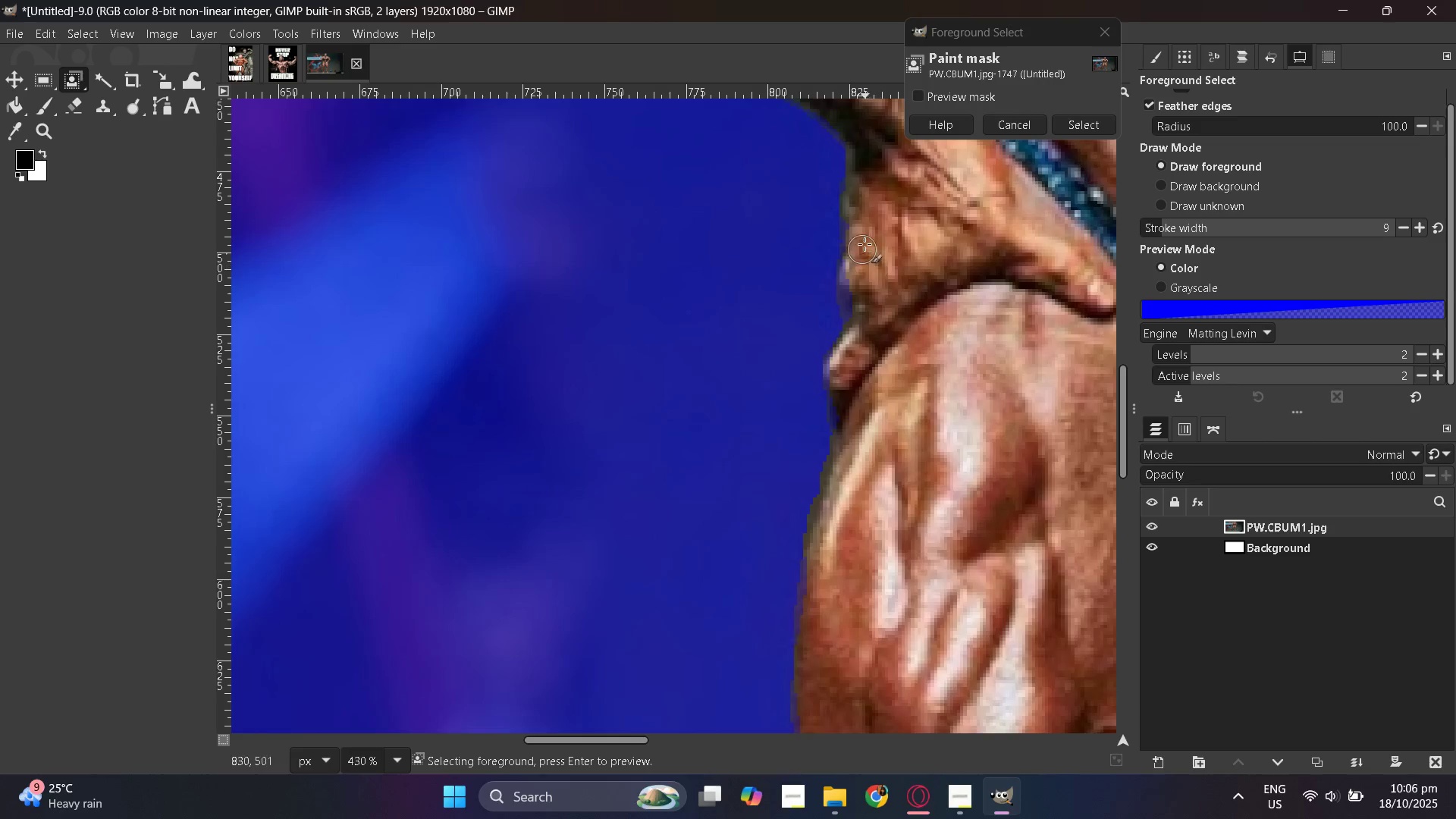 
scroll: coordinate [878, 431], scroll_direction: up, amount: 5.0
 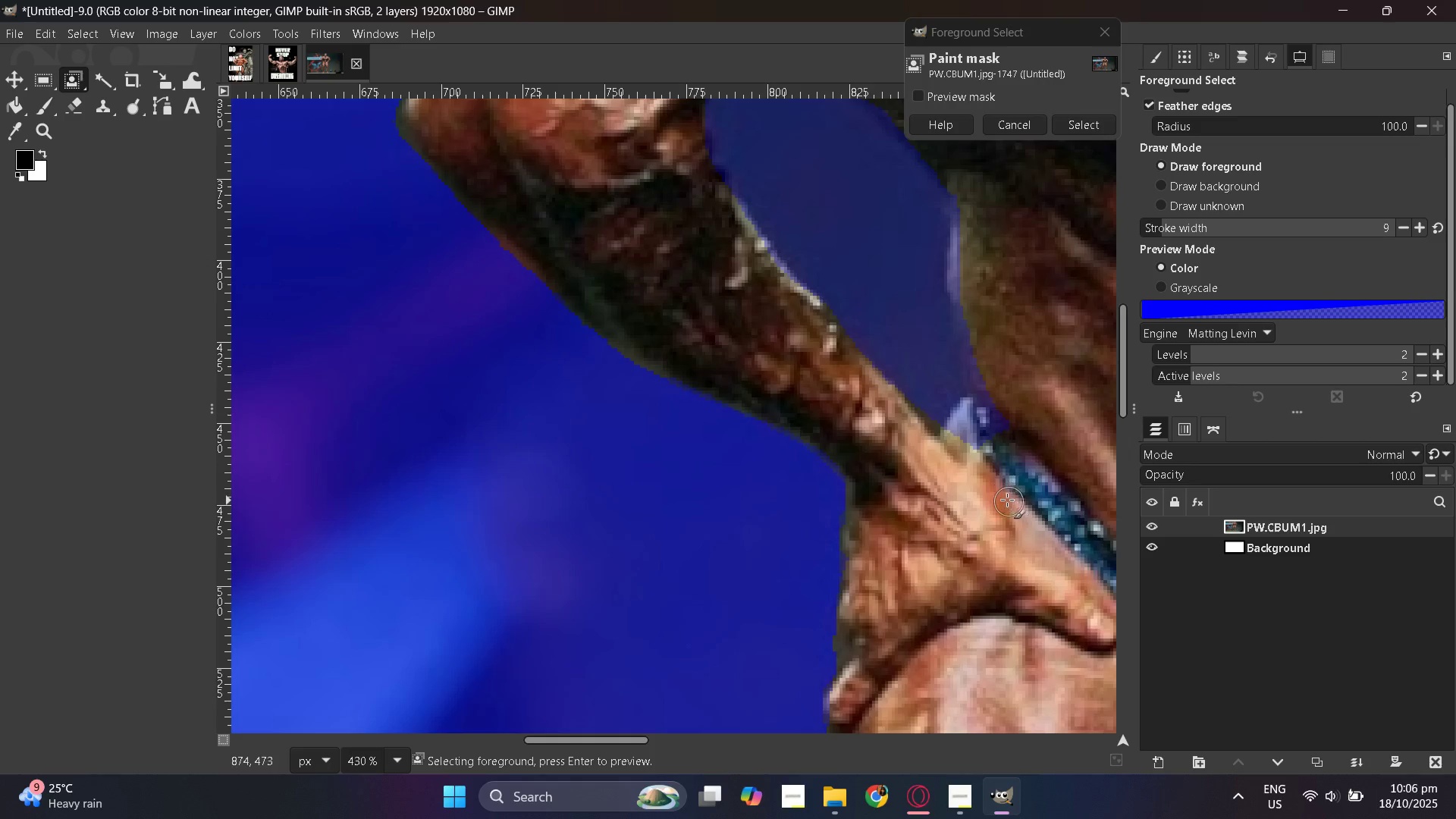 
wait(9.47)
 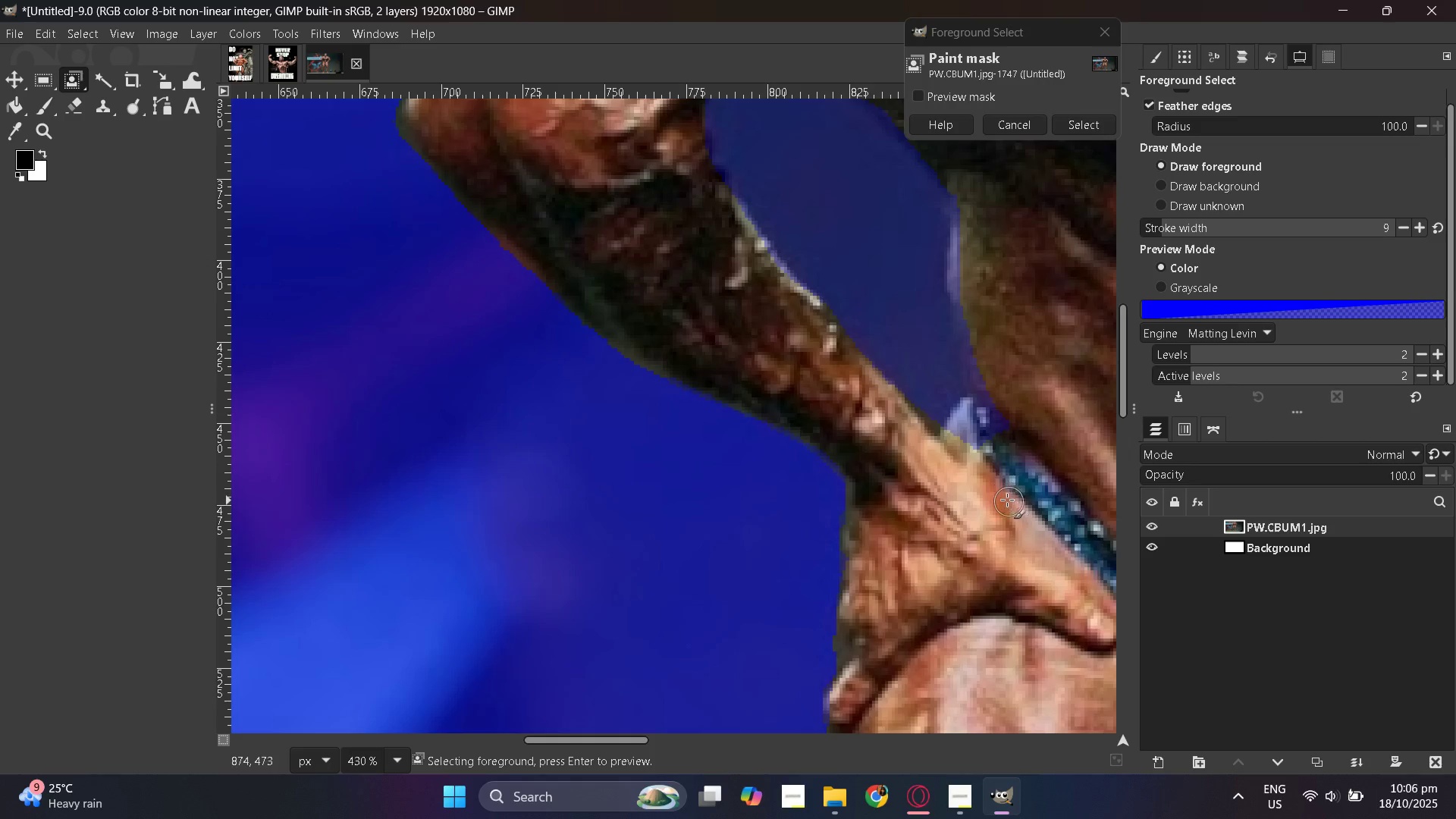 
scroll: coordinate [992, 293], scroll_direction: up, amount: 3.0
 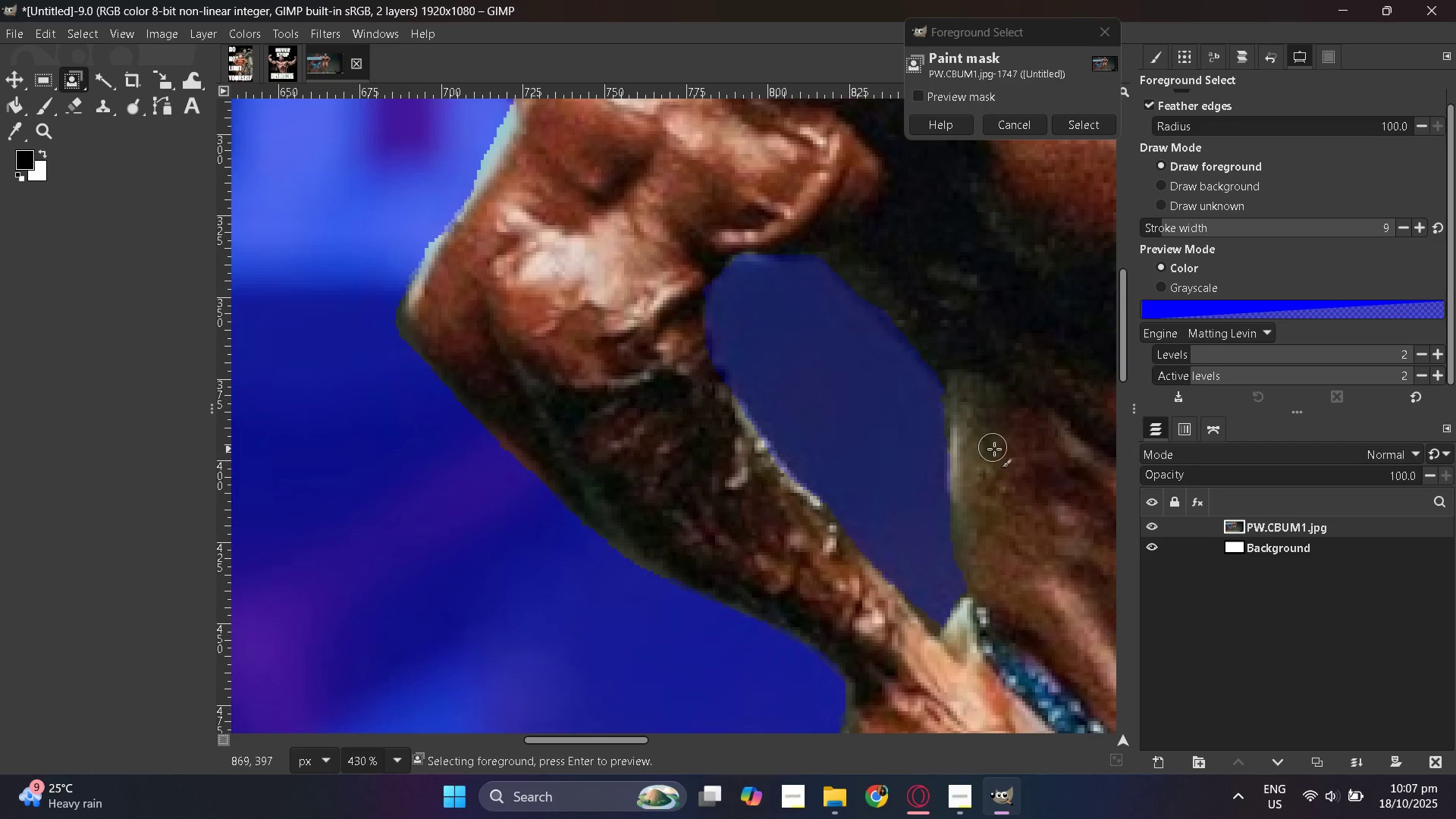 
hold_key(key=ControlLeft, duration=1.53)
scroll: coordinate [585, 427], scroll_direction: down, amount: 4.0
 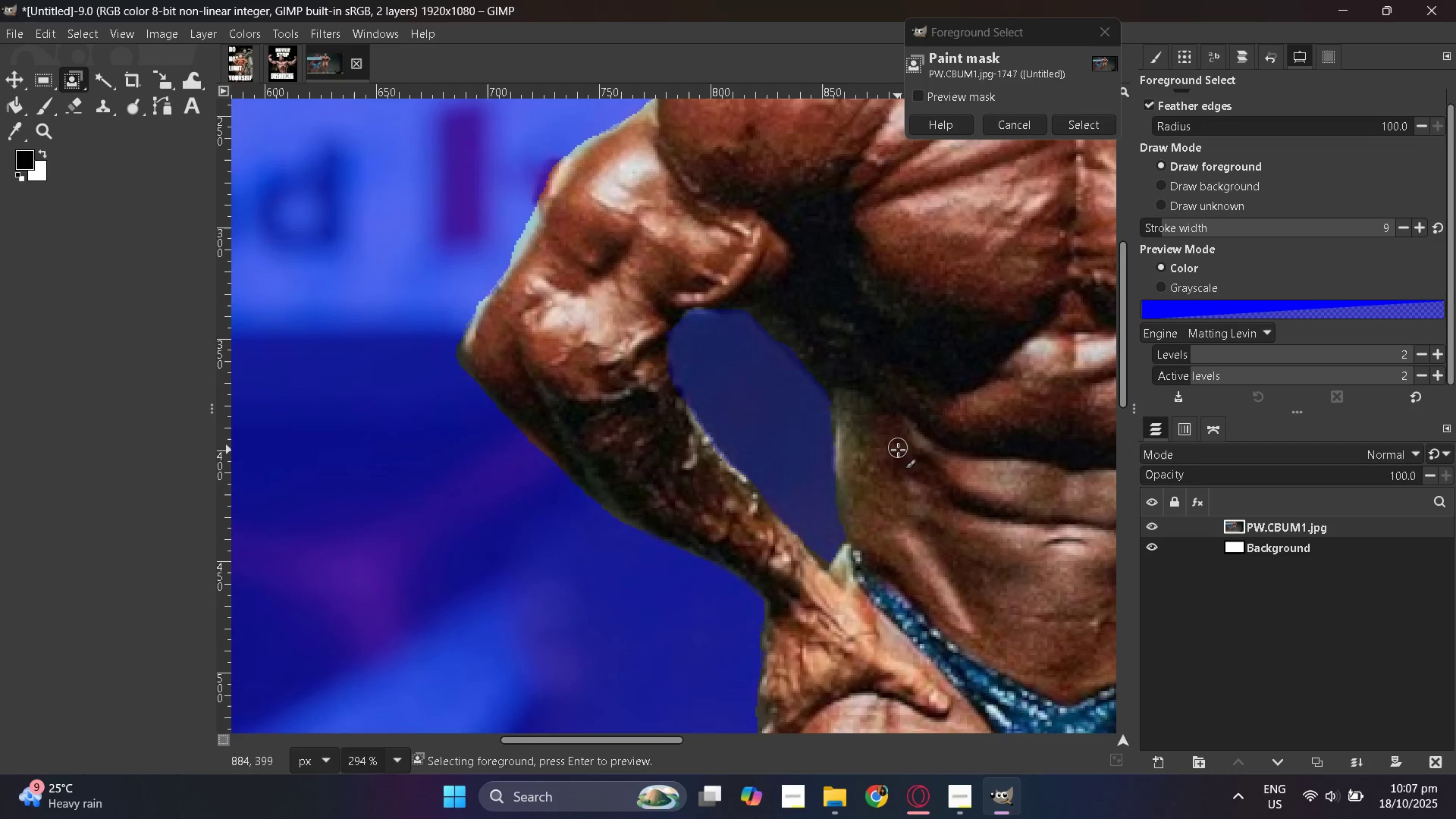 
scroll: coordinate [859, 422], scroll_direction: up, amount: 6.0
 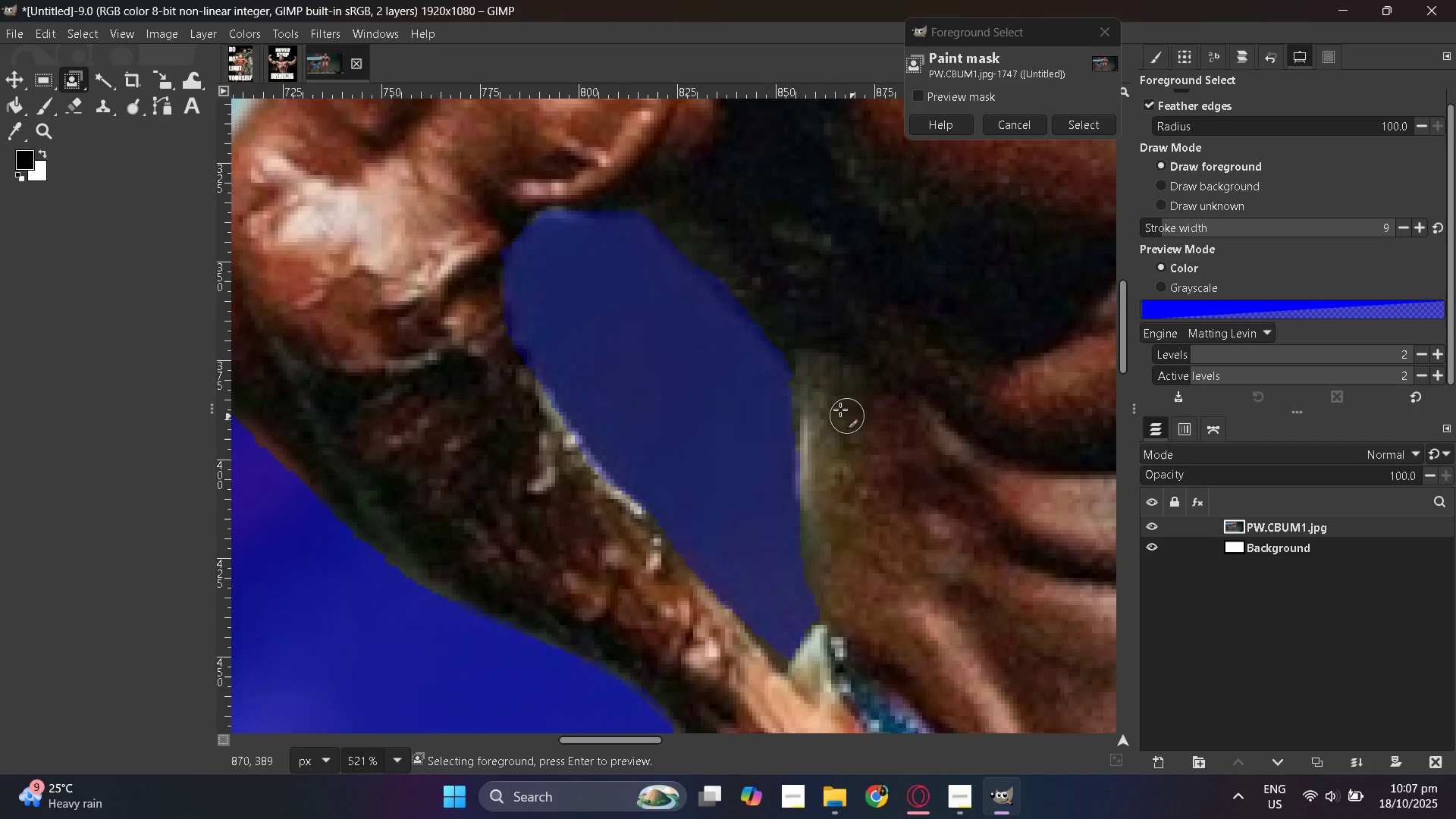 
key(Control+ControlLeft)
 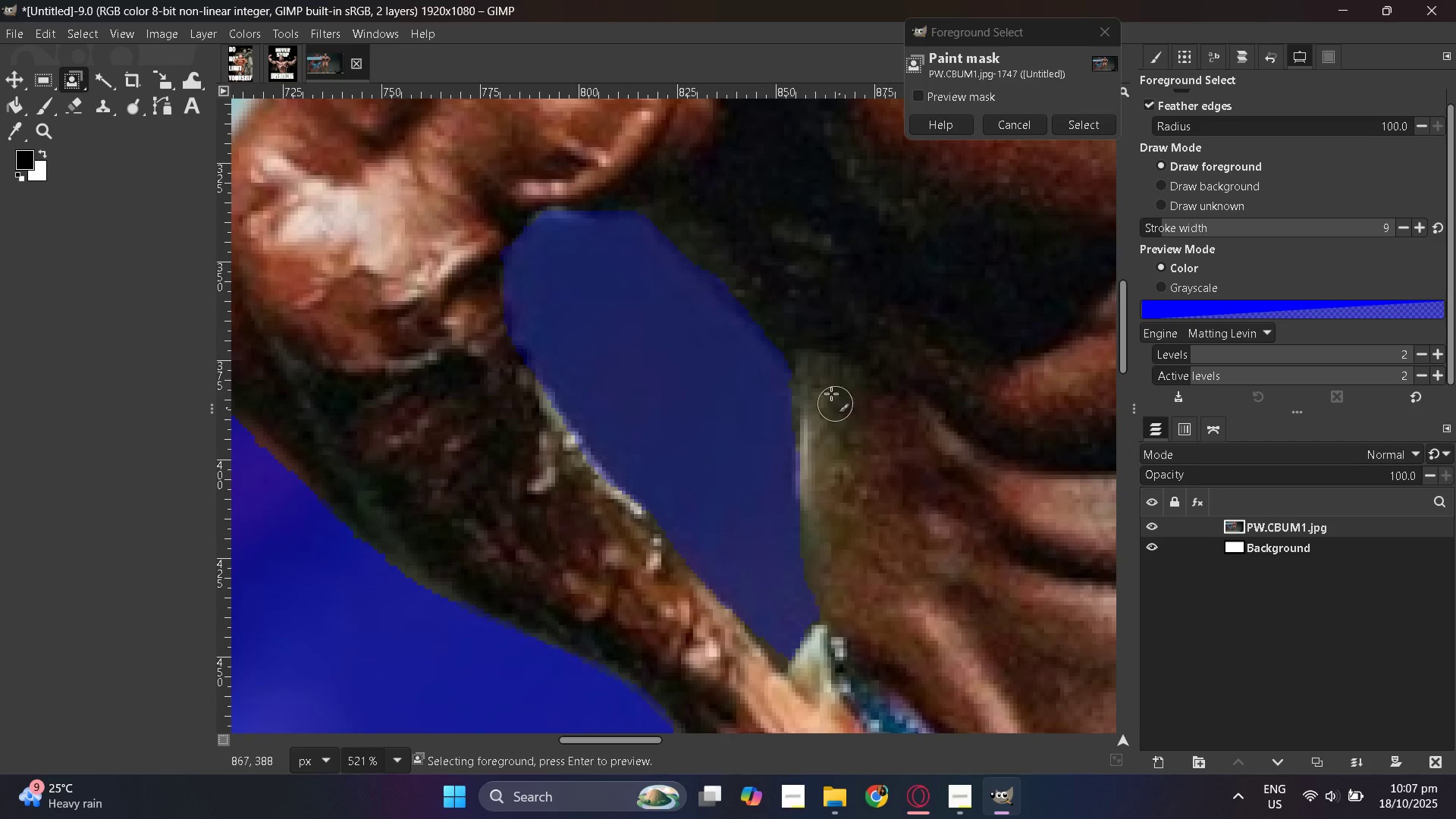 
key(Control+ControlLeft)
 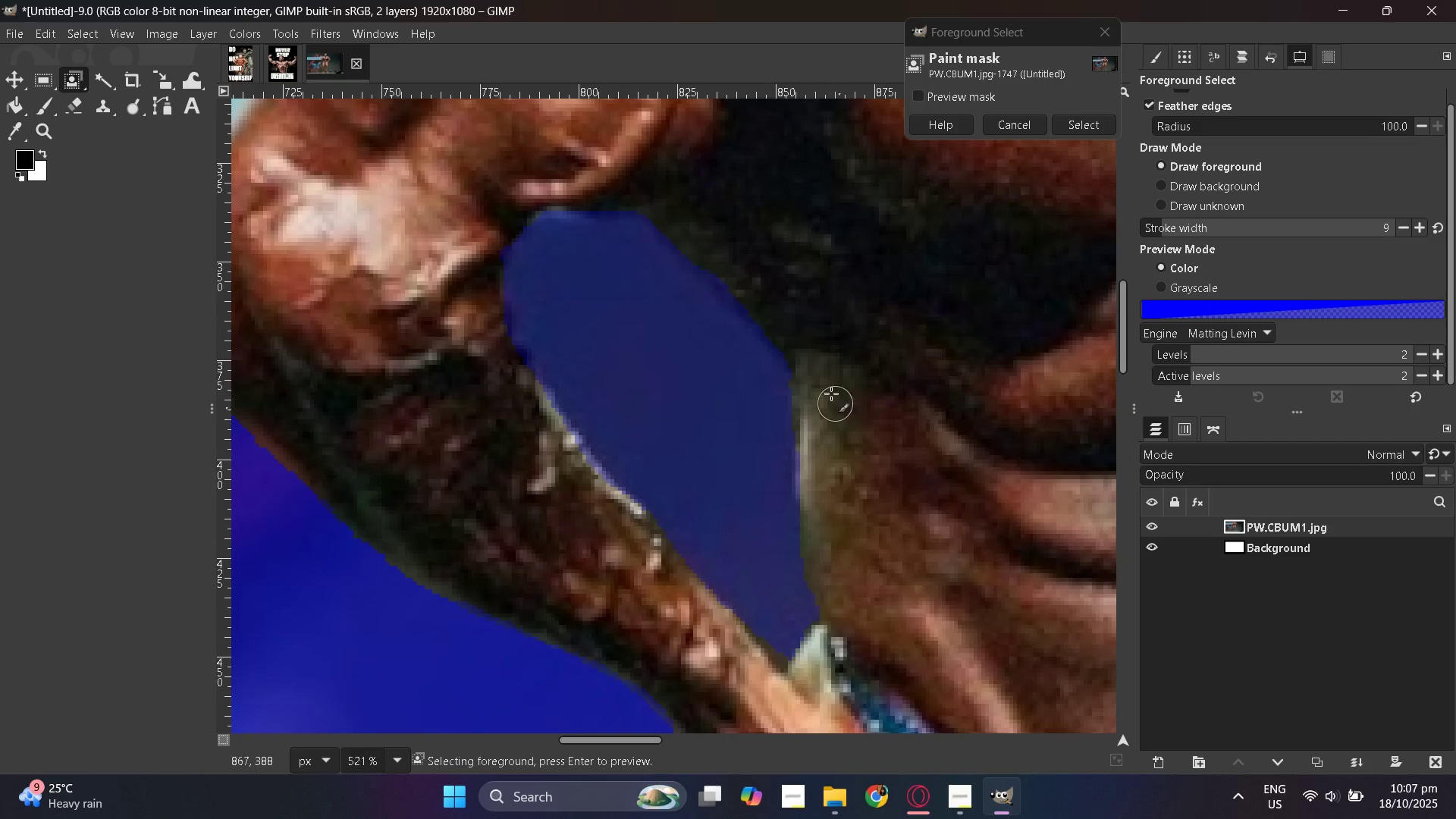 
key(Control+ControlLeft)
 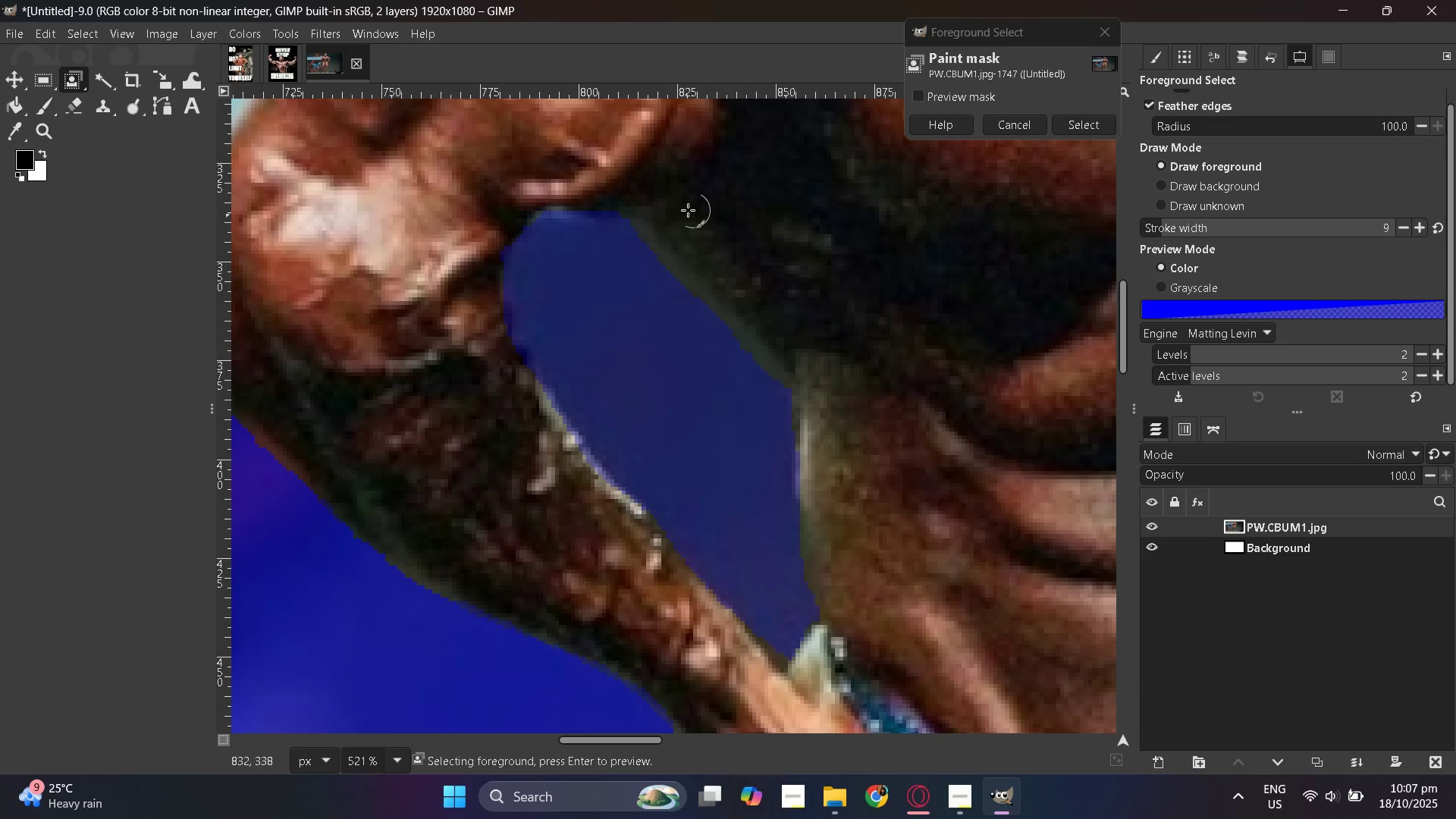 
hold_key(key=ControlLeft, duration=0.76)
scroll: coordinate [378, 292], scroll_direction: down, amount: 11.0
 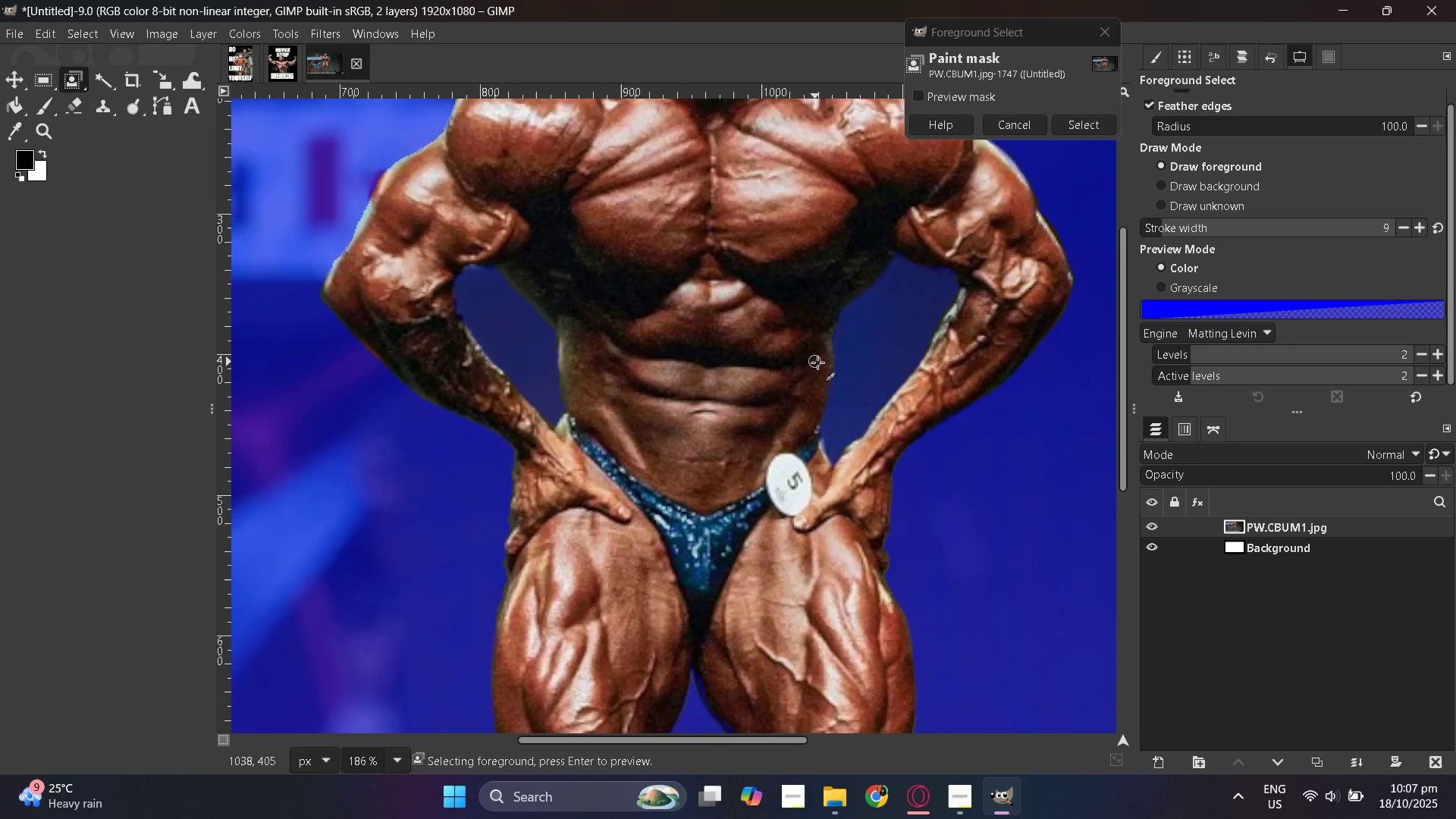 
hold_key(key=ControlLeft, duration=0.49)
scroll: coordinate [815, 364], scroll_direction: up, amount: 4.0
 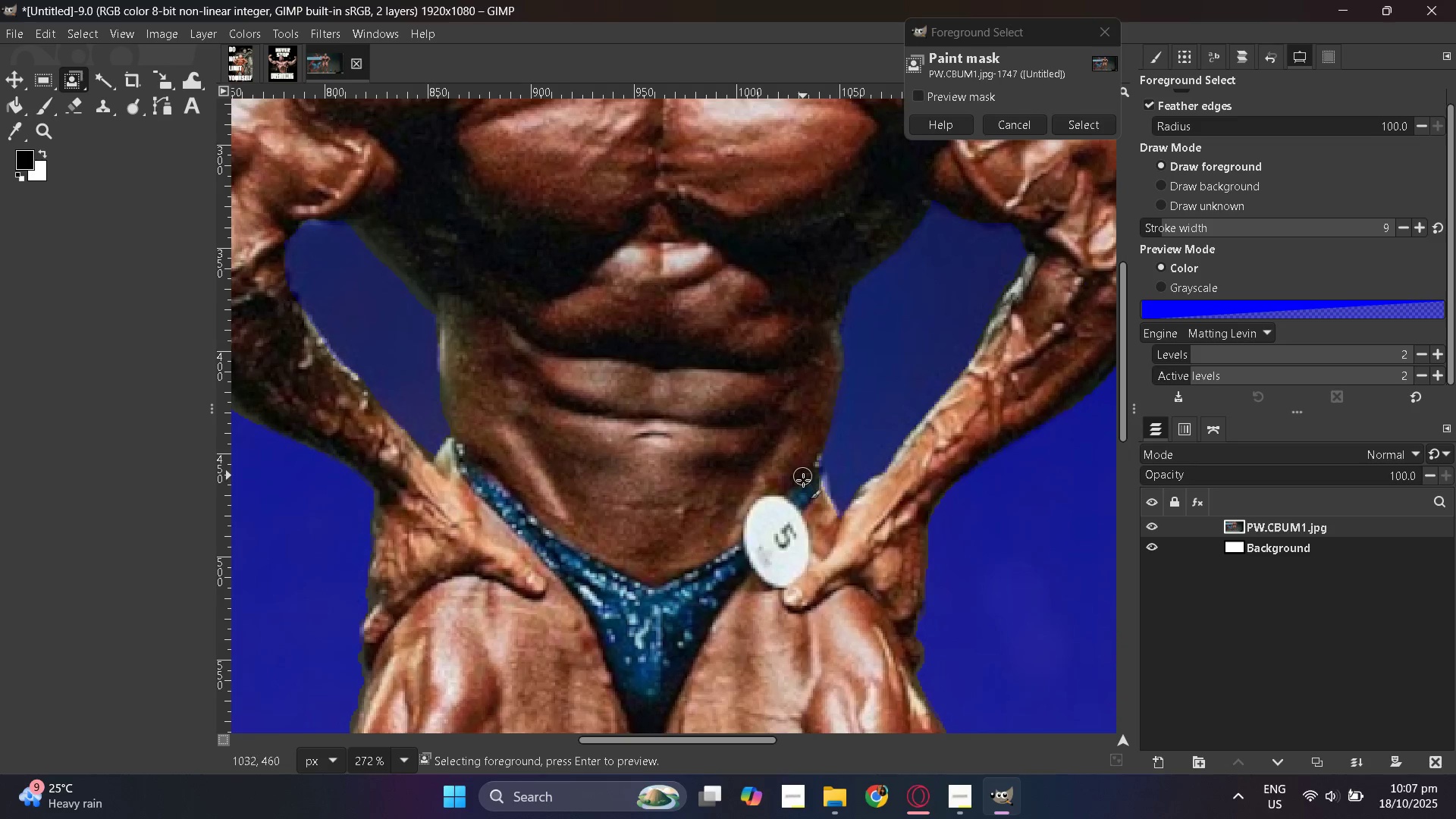 
key(Control+ControlLeft)
 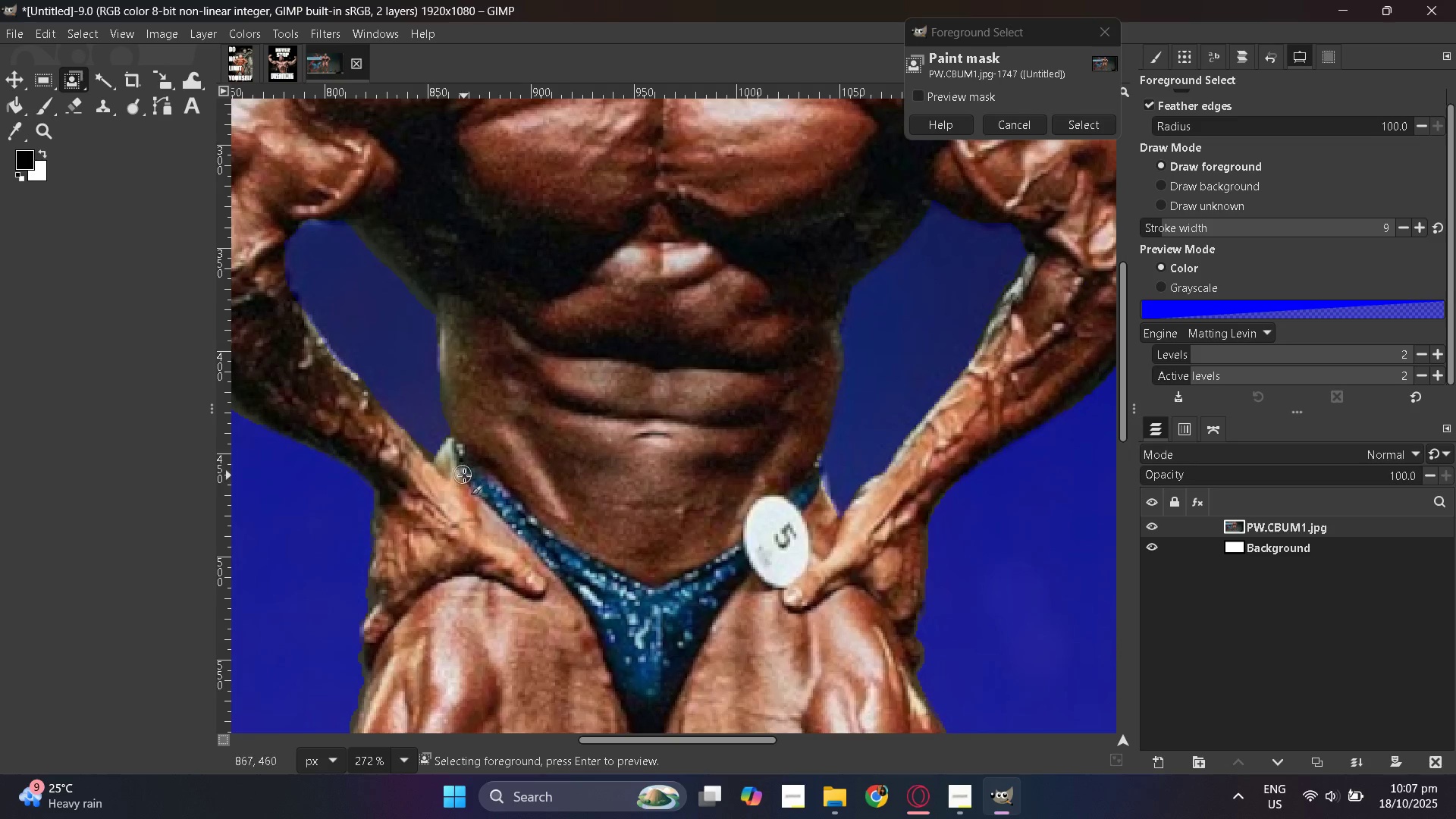 
key(Control+ControlLeft)
 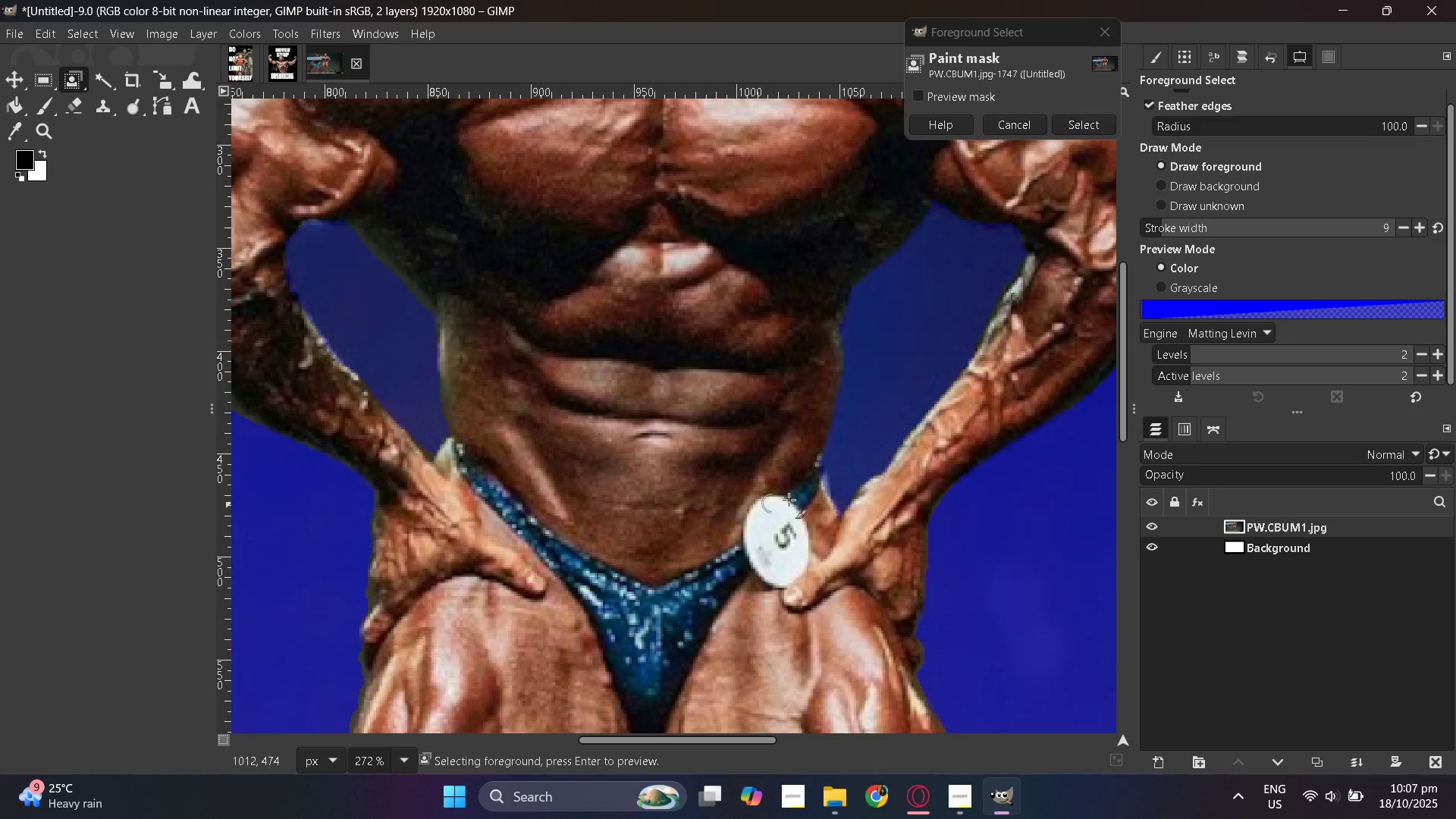 
hold_key(key=ControlLeft, duration=1.07)
scroll: coordinate [776, 500], scroll_direction: down, amount: 5.0
 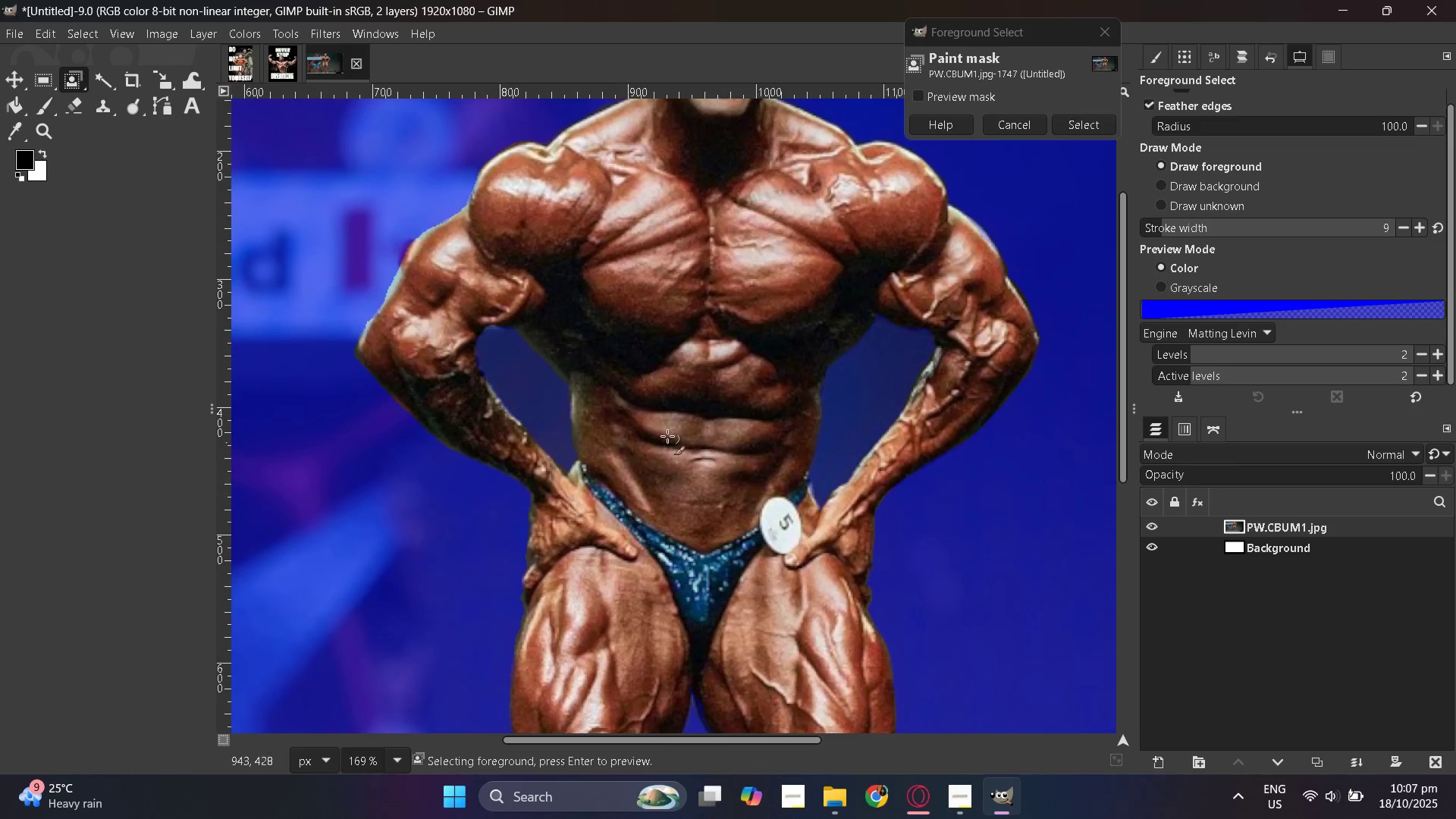 
scroll: coordinate [678, 425], scroll_direction: up, amount: 4.0
 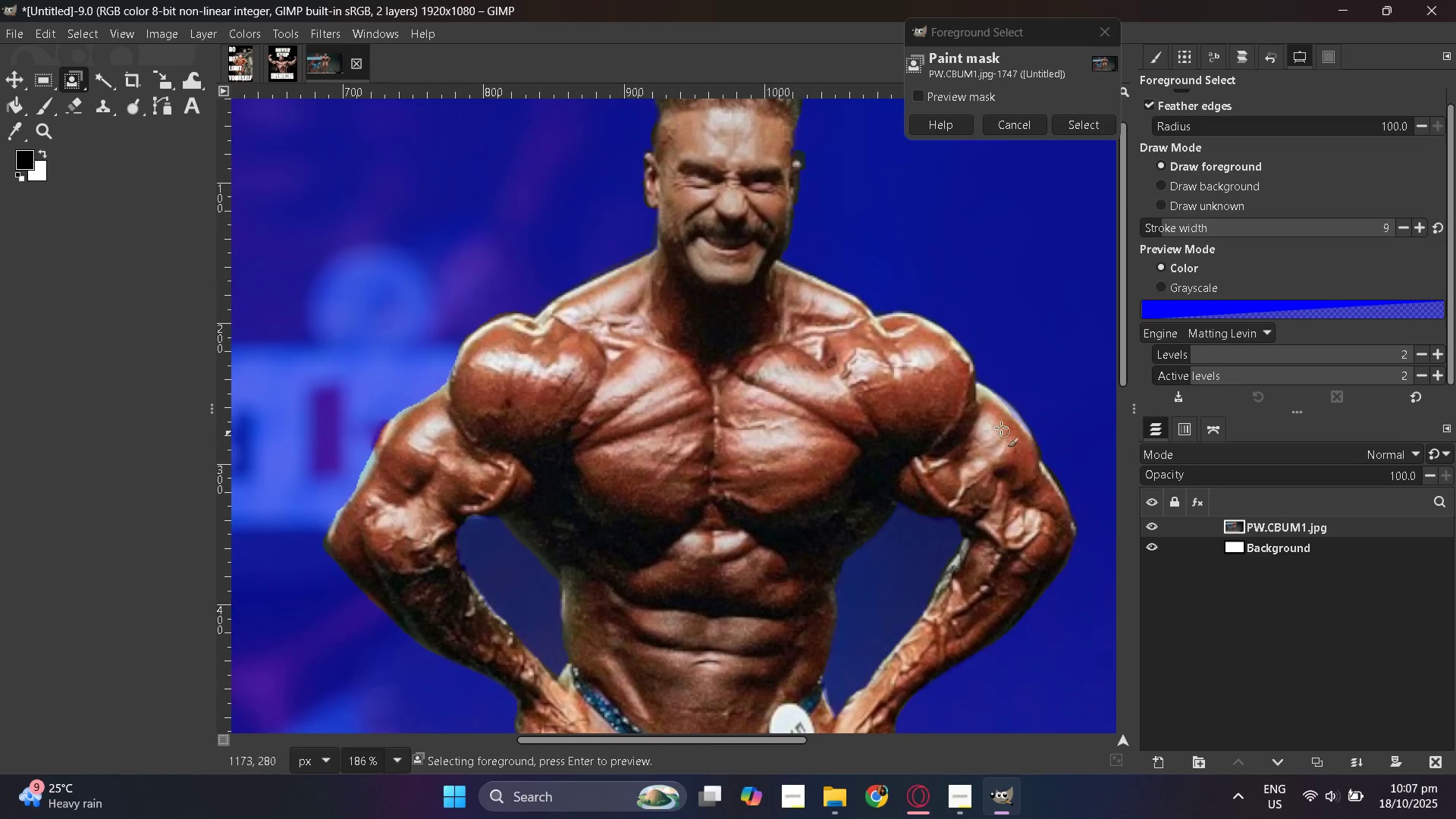 
hold_key(key=ControlLeft, duration=0.37)
scroll: coordinate [741, 378], scroll_direction: down, amount: 14.0
 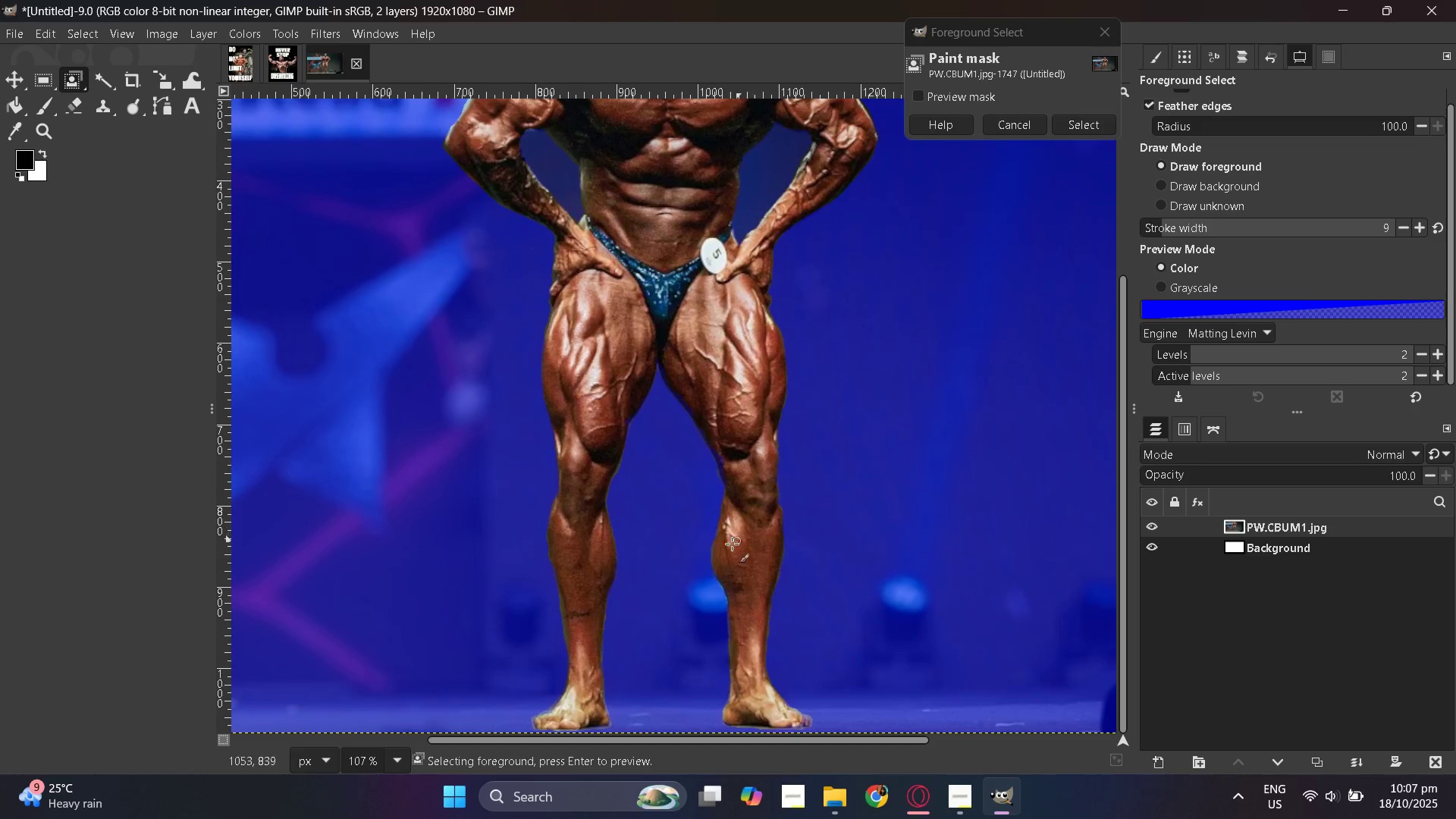 
hold_key(key=ControlLeft, duration=0.62)
scroll: coordinate [752, 560], scroll_direction: up, amount: 11.0
 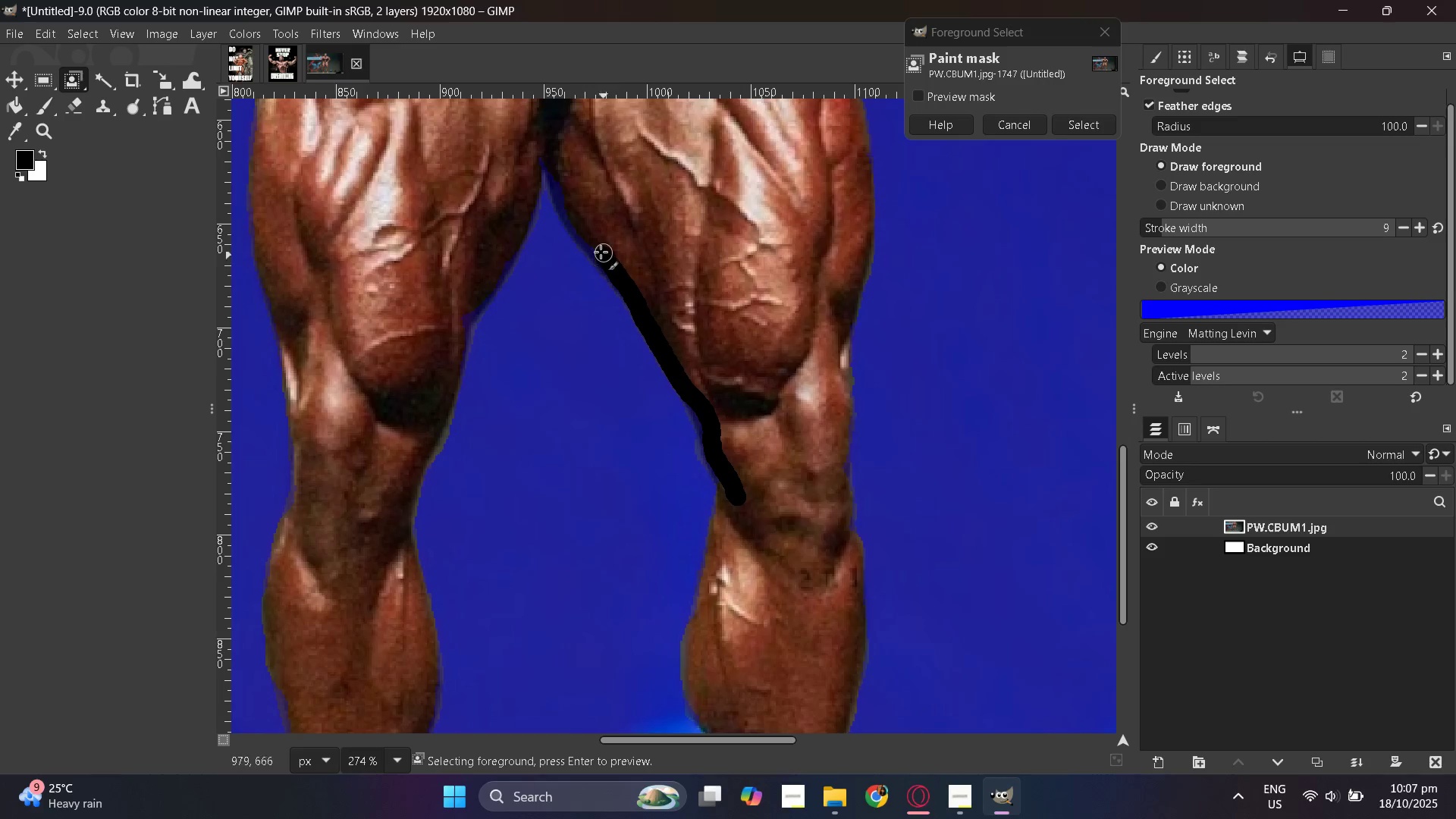 
wait(8.78)
 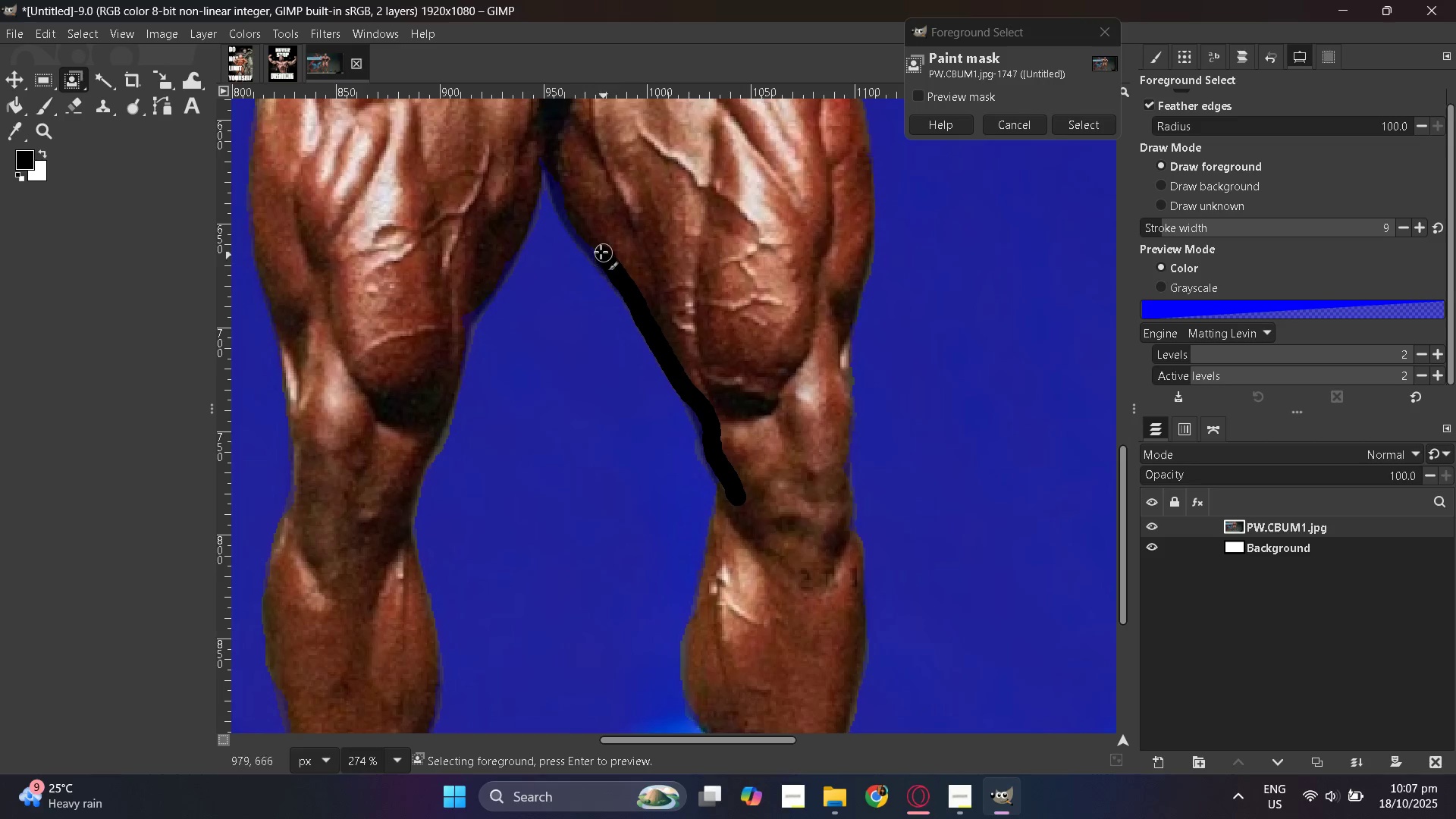 
scroll: coordinate [767, 573], scroll_direction: down, amount: 11.0
 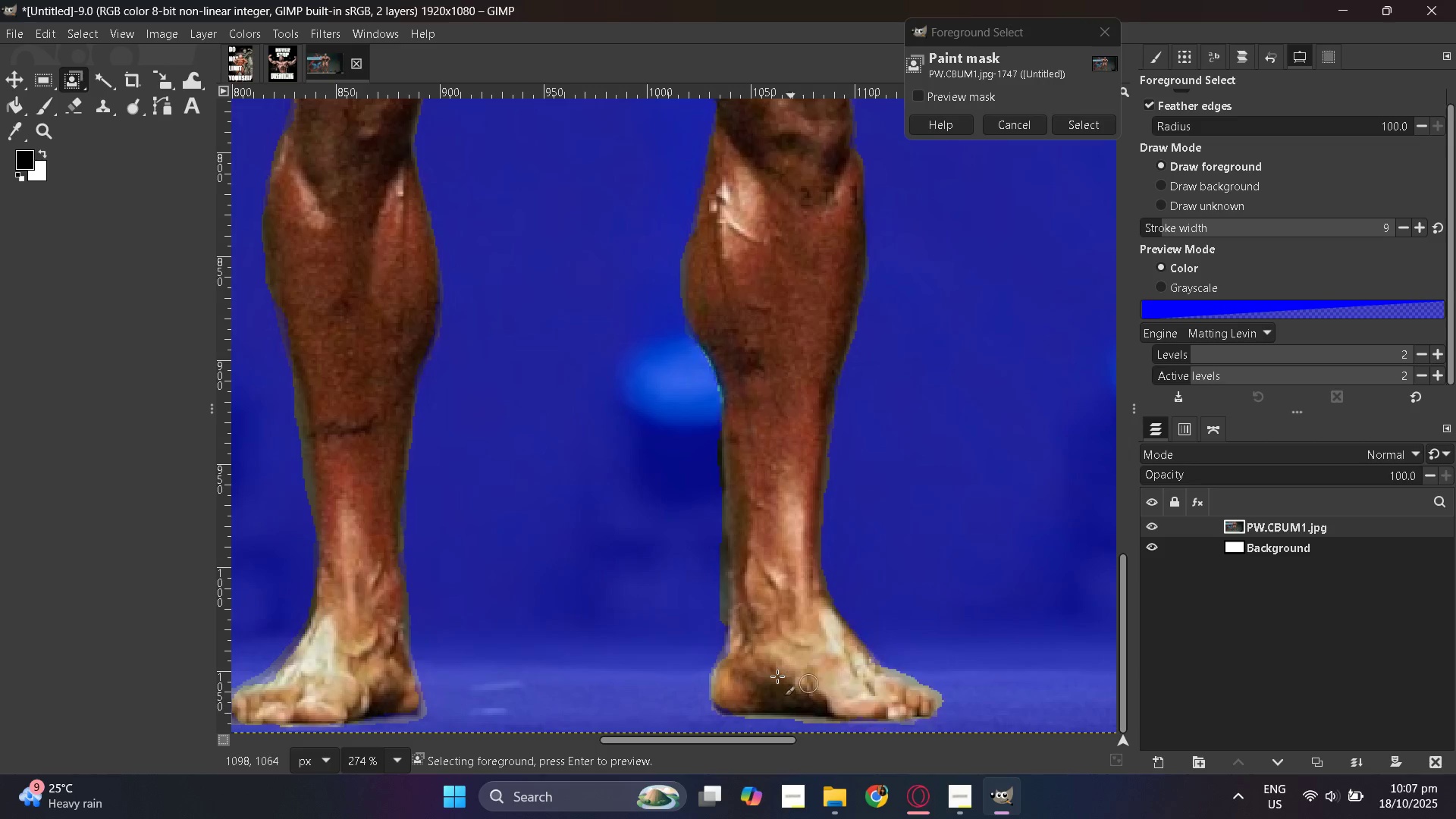 
wait(5.75)
 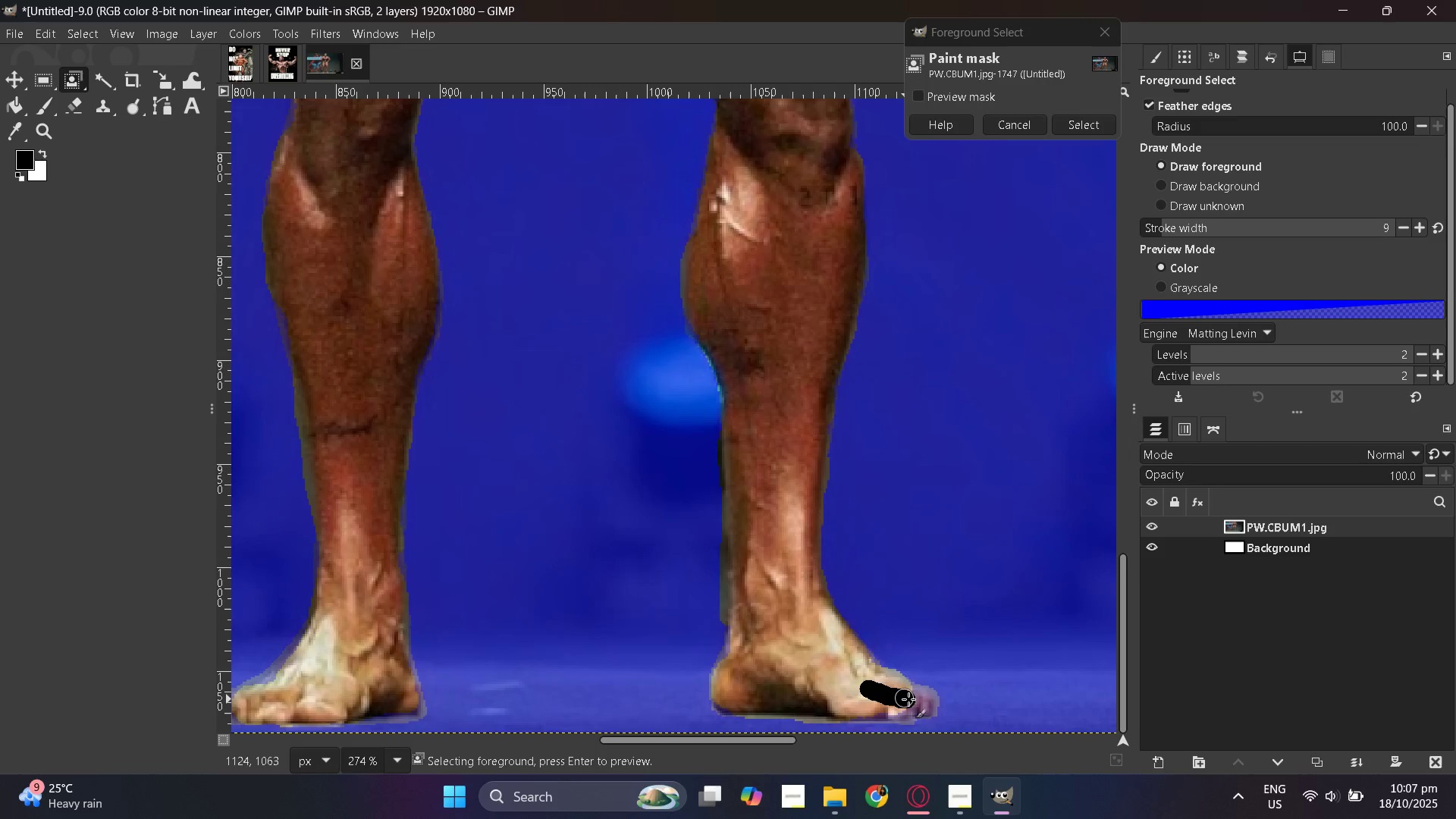 
scroll: coordinate [960, 489], scroll_direction: down, amount: 6.0
 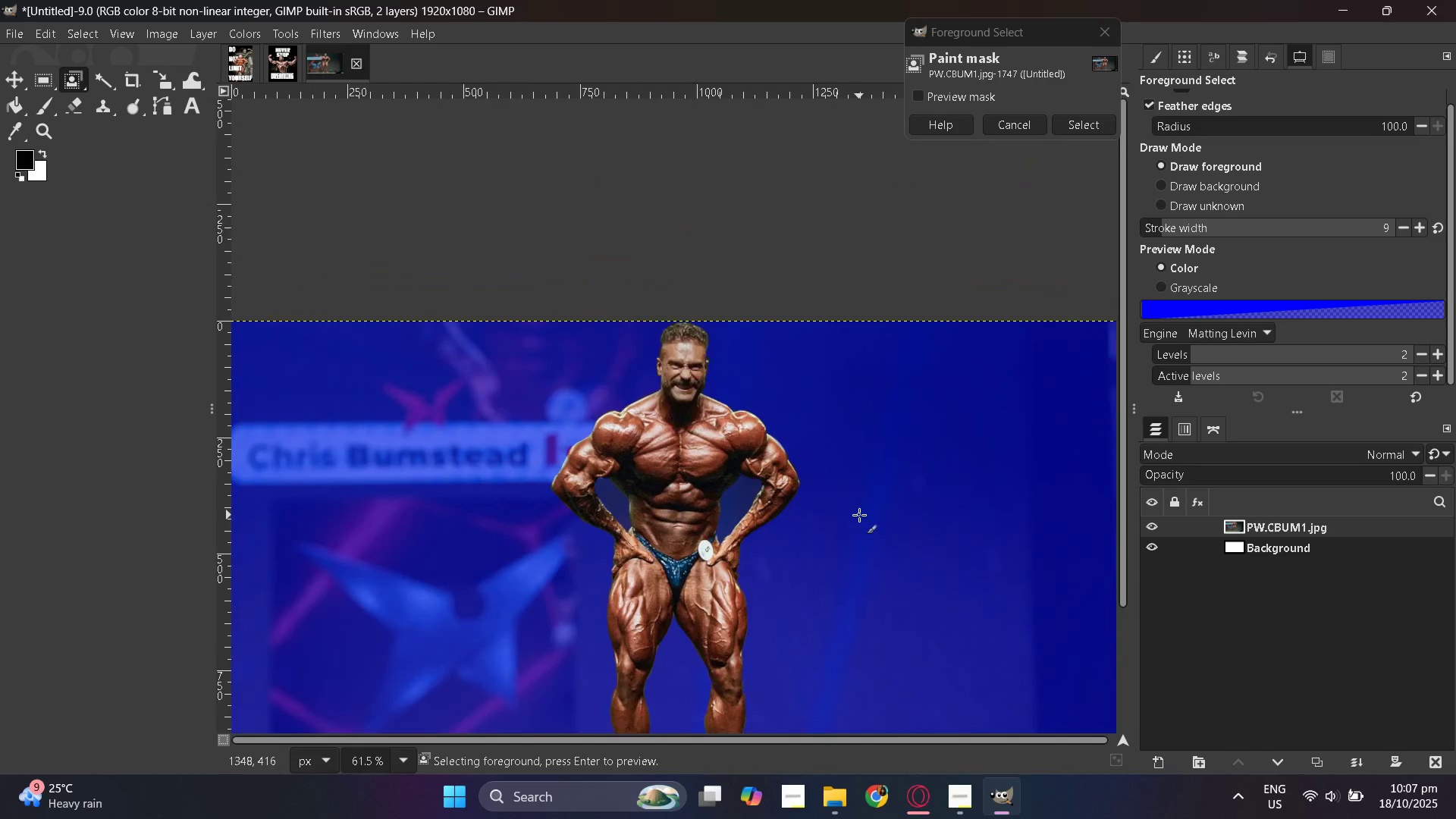 
hold_key(key=ControlLeft, duration=0.59)
 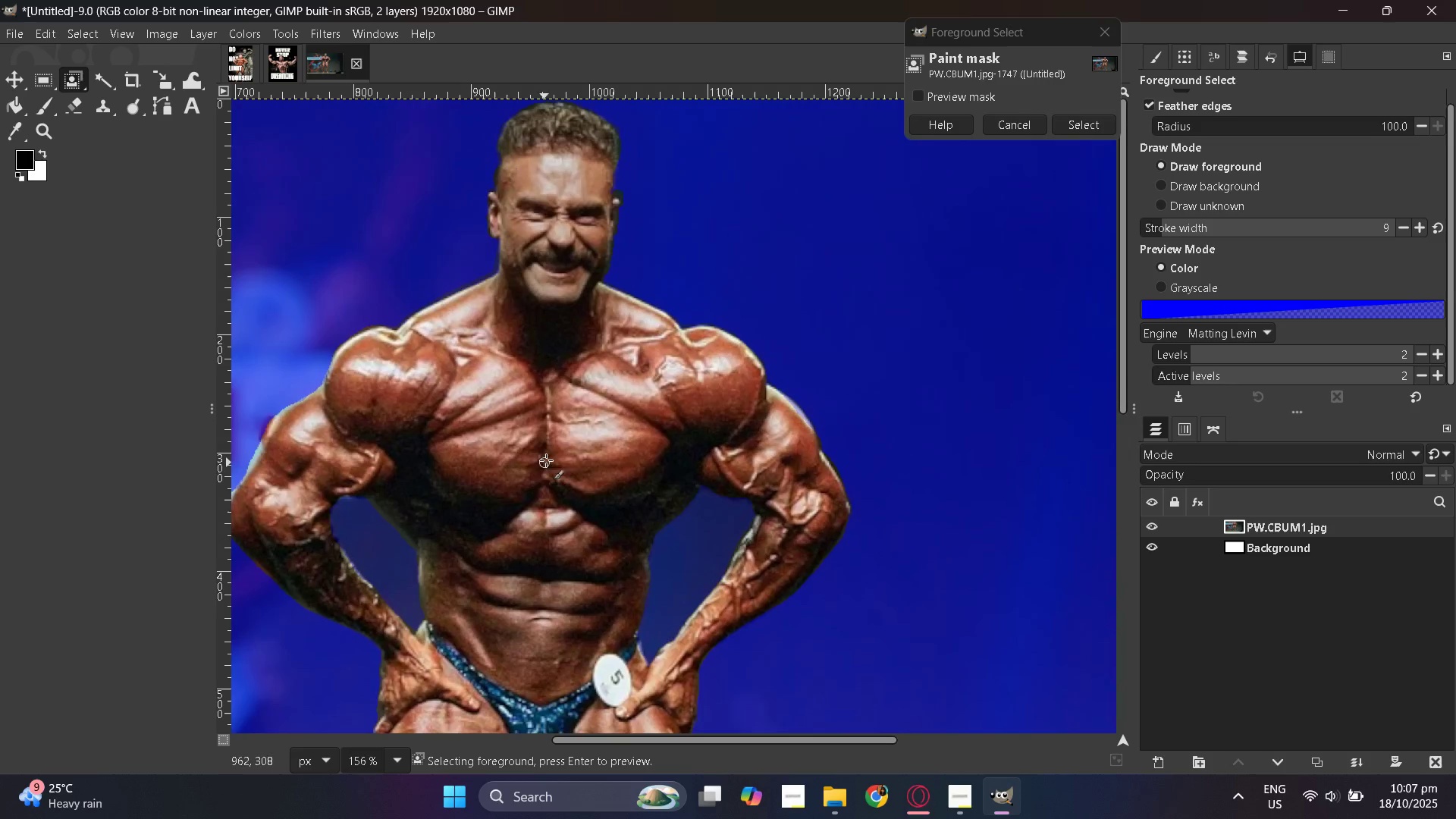 
hold_key(key=ControlLeft, duration=0.4)
 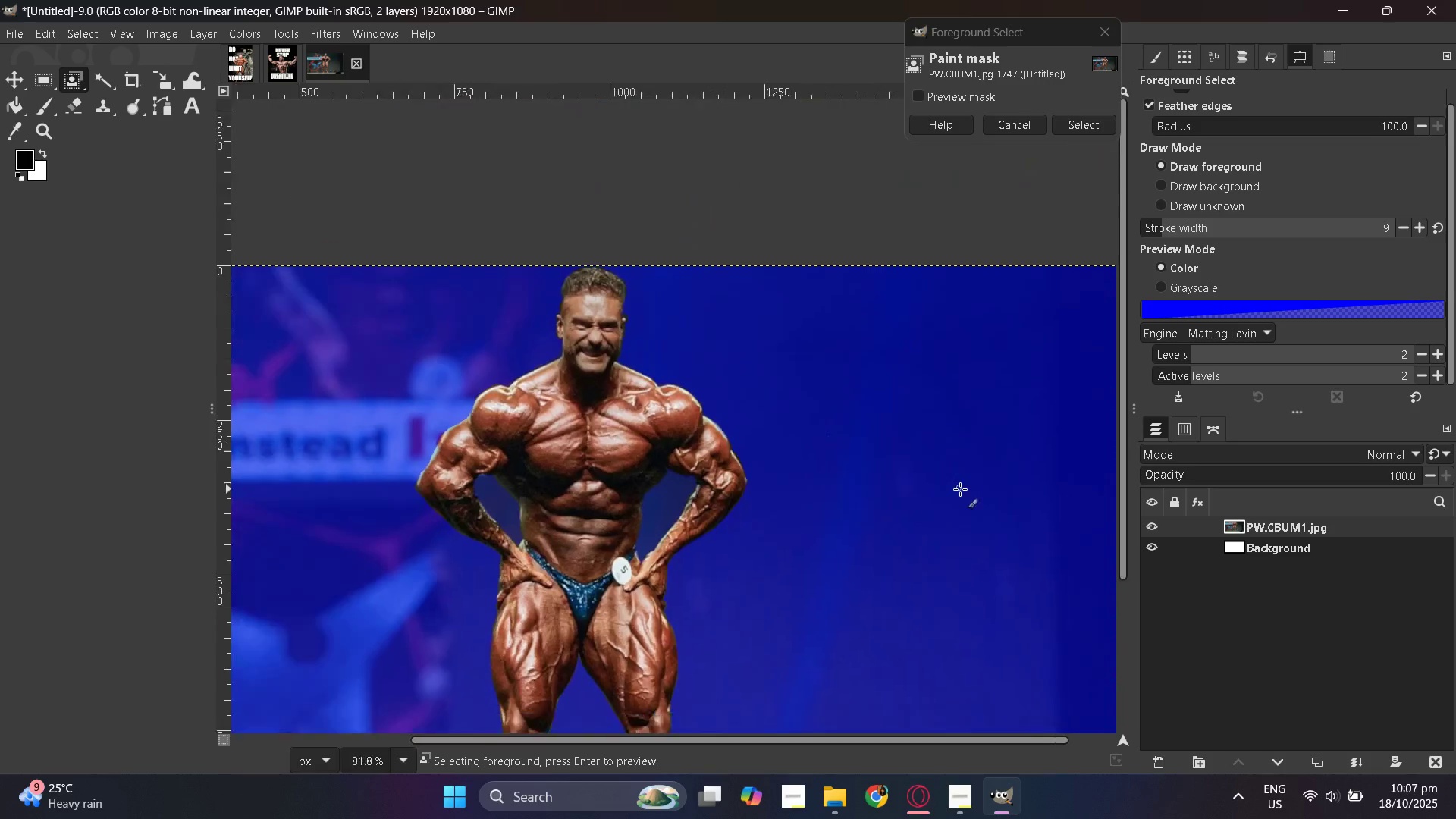 
hold_key(key=ControlLeft, duration=0.37)
 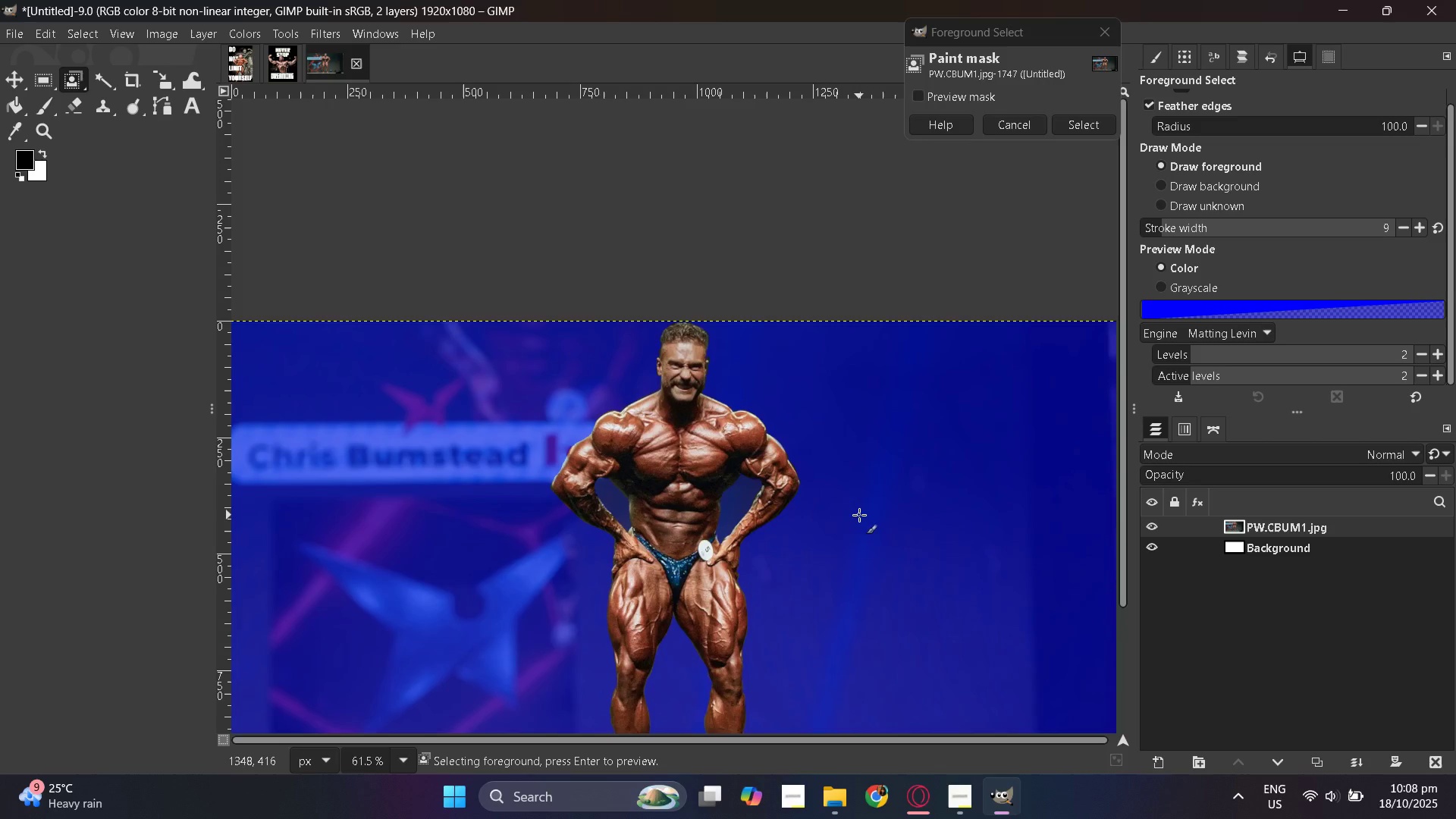 
wait(24.9)
 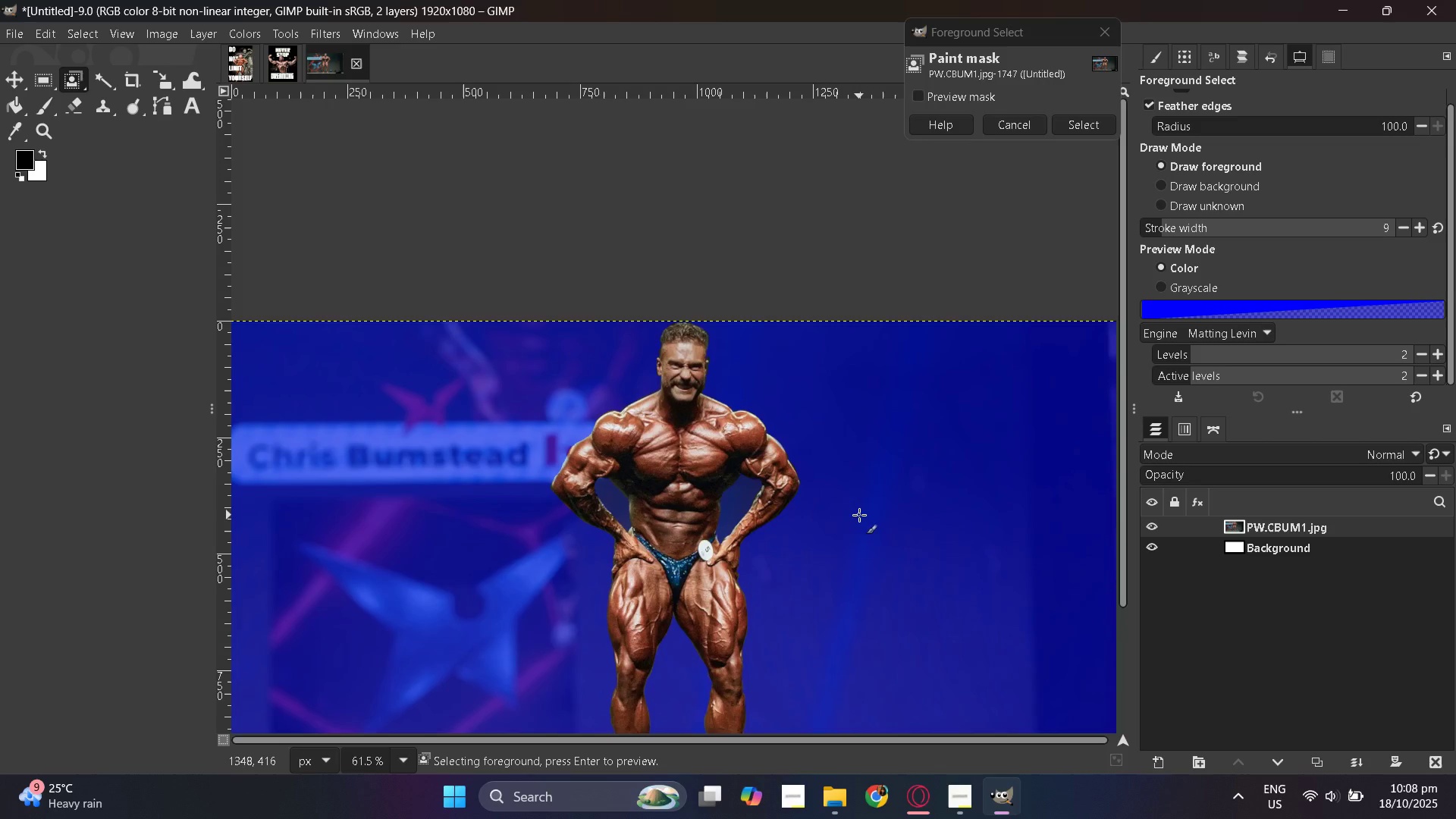 
key(Control+ControlLeft)
 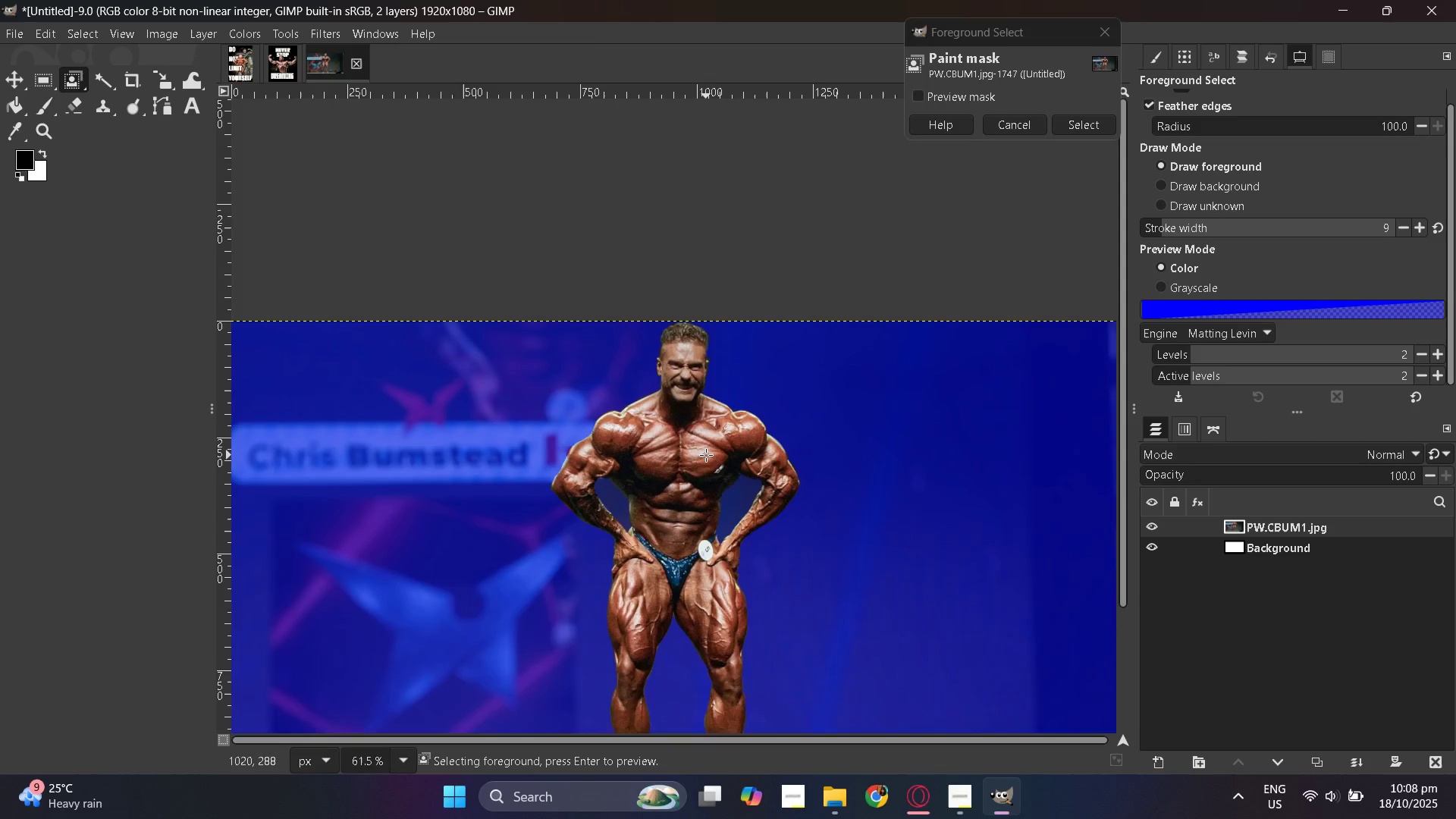 
hold_key(key=ControlLeft, duration=0.47)
scroll: coordinate [706, 455], scroll_direction: up, amount: 3.0
 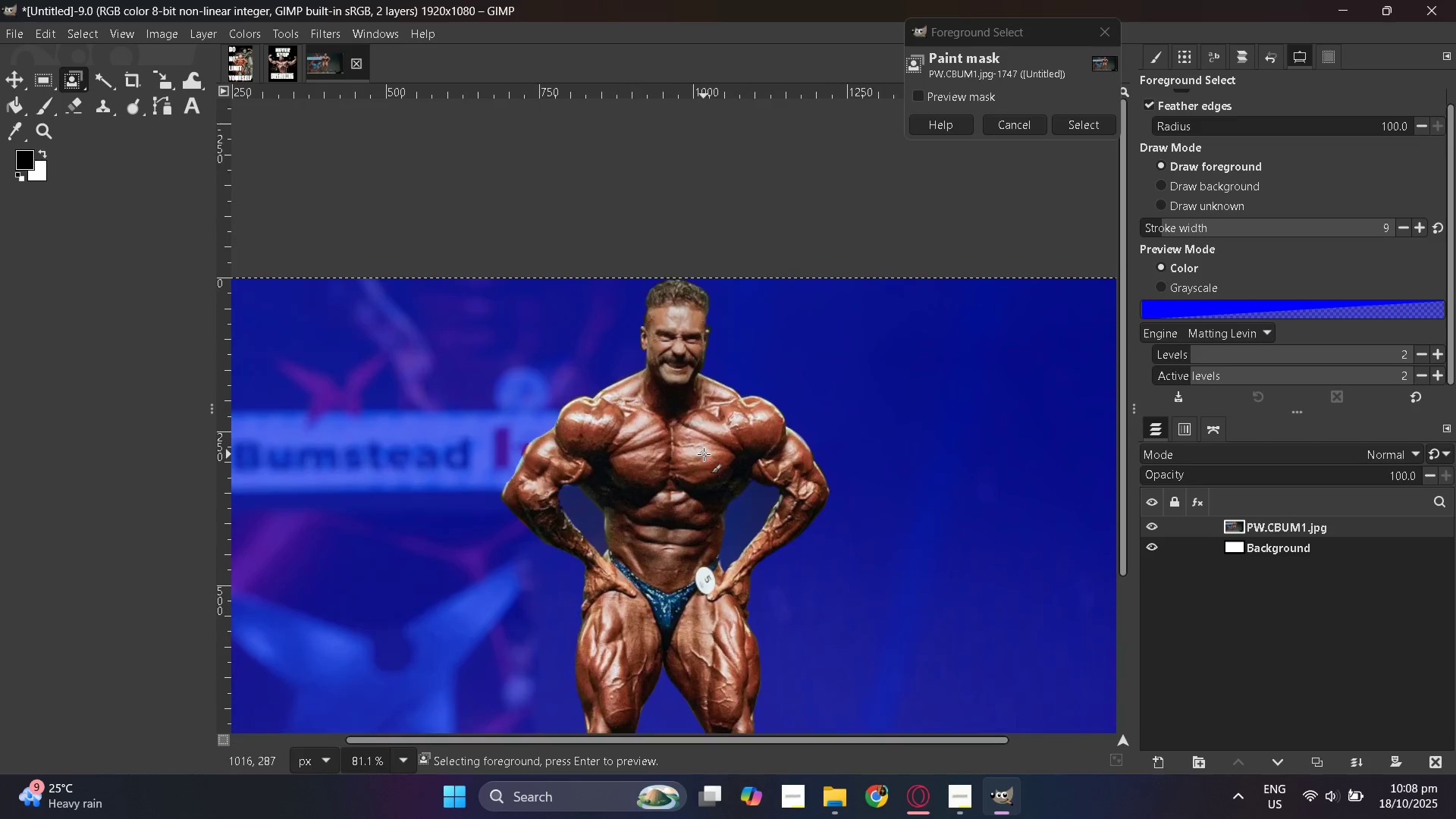 
scroll: coordinate [704, 454], scroll_direction: down, amount: 2.0
 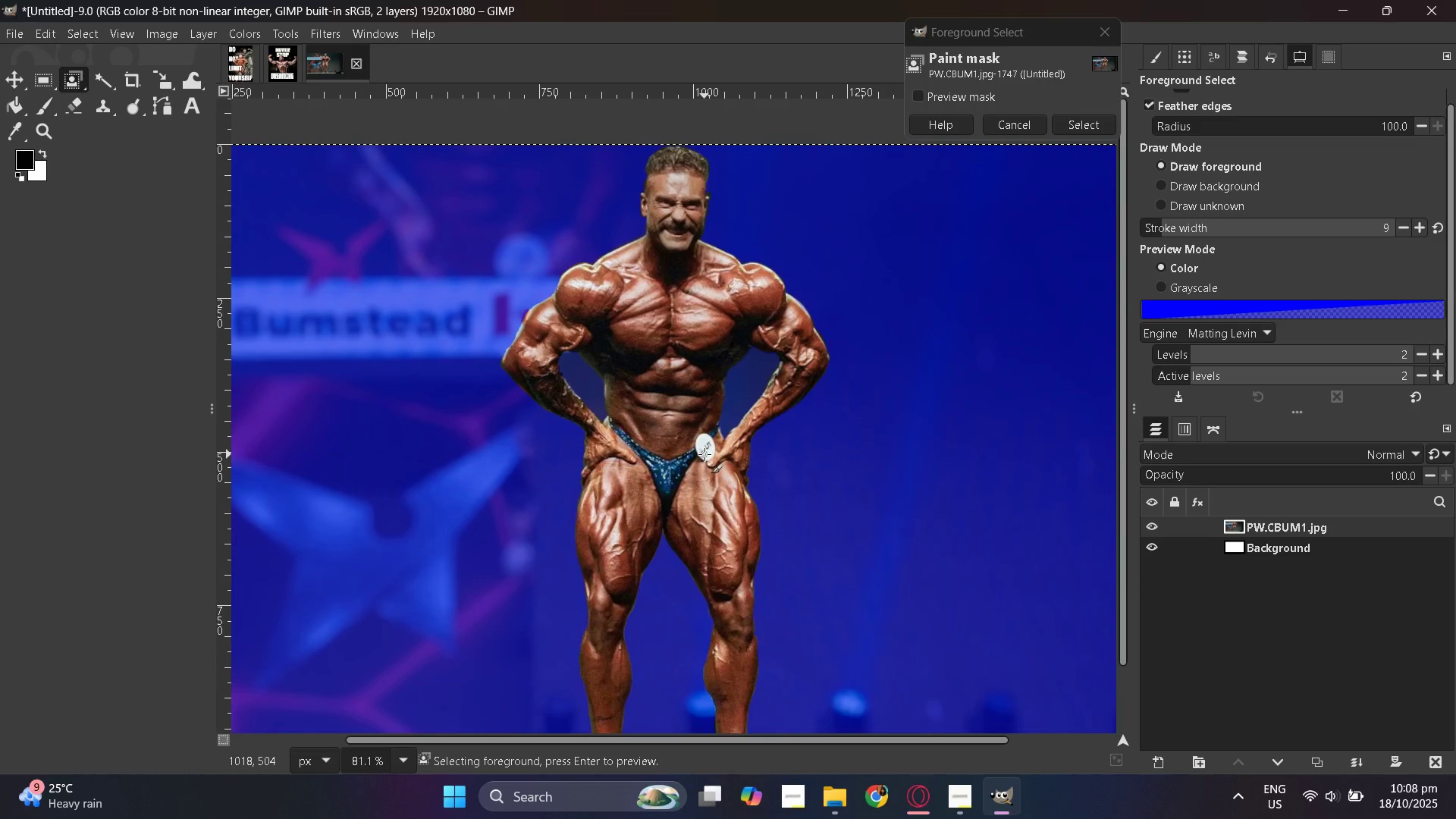 
hold_key(key=ControlLeft, duration=0.51)
scroll: coordinate [704, 454], scroll_direction: up, amount: 1.0
 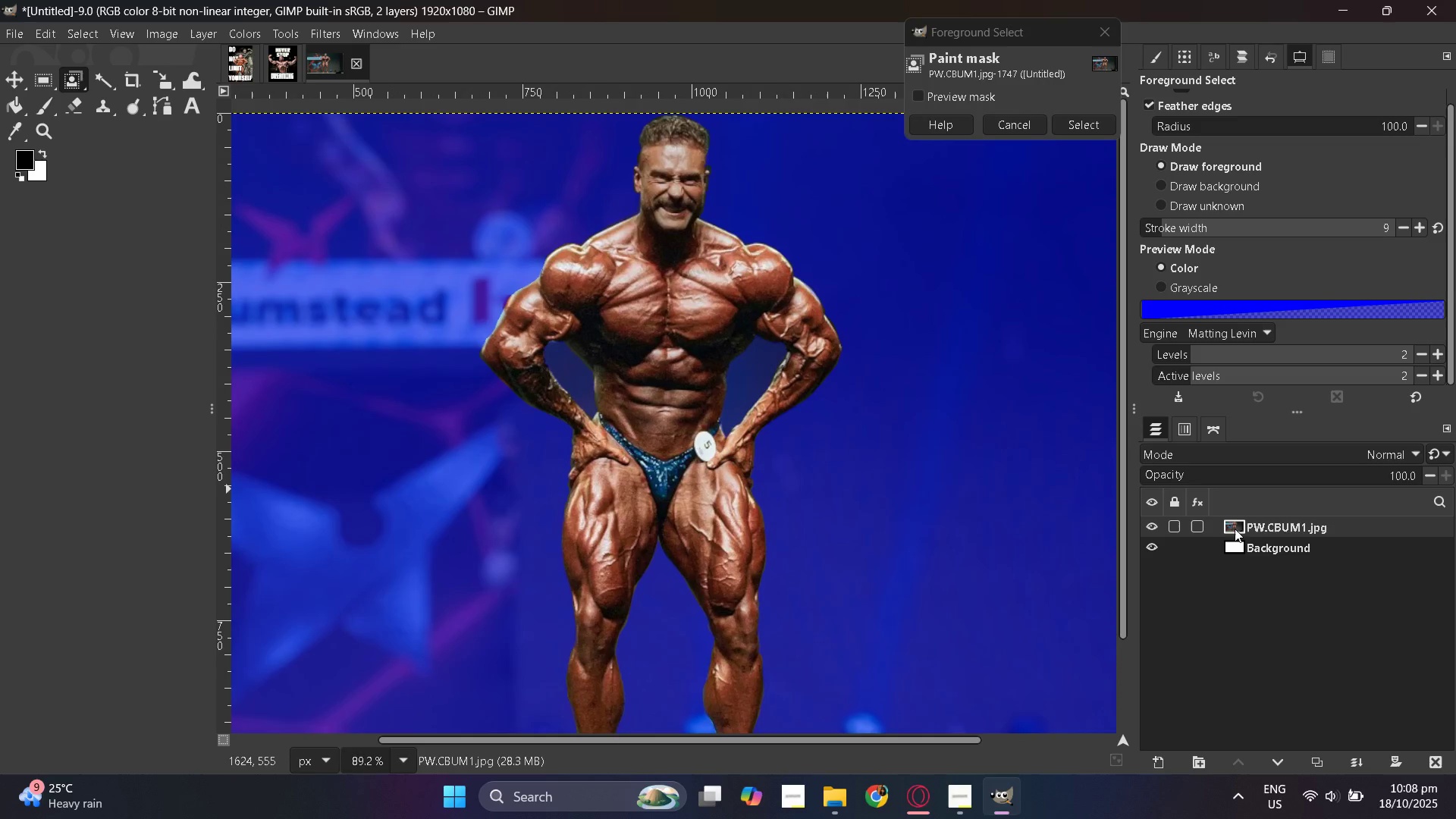 
right_click([1232, 528])
 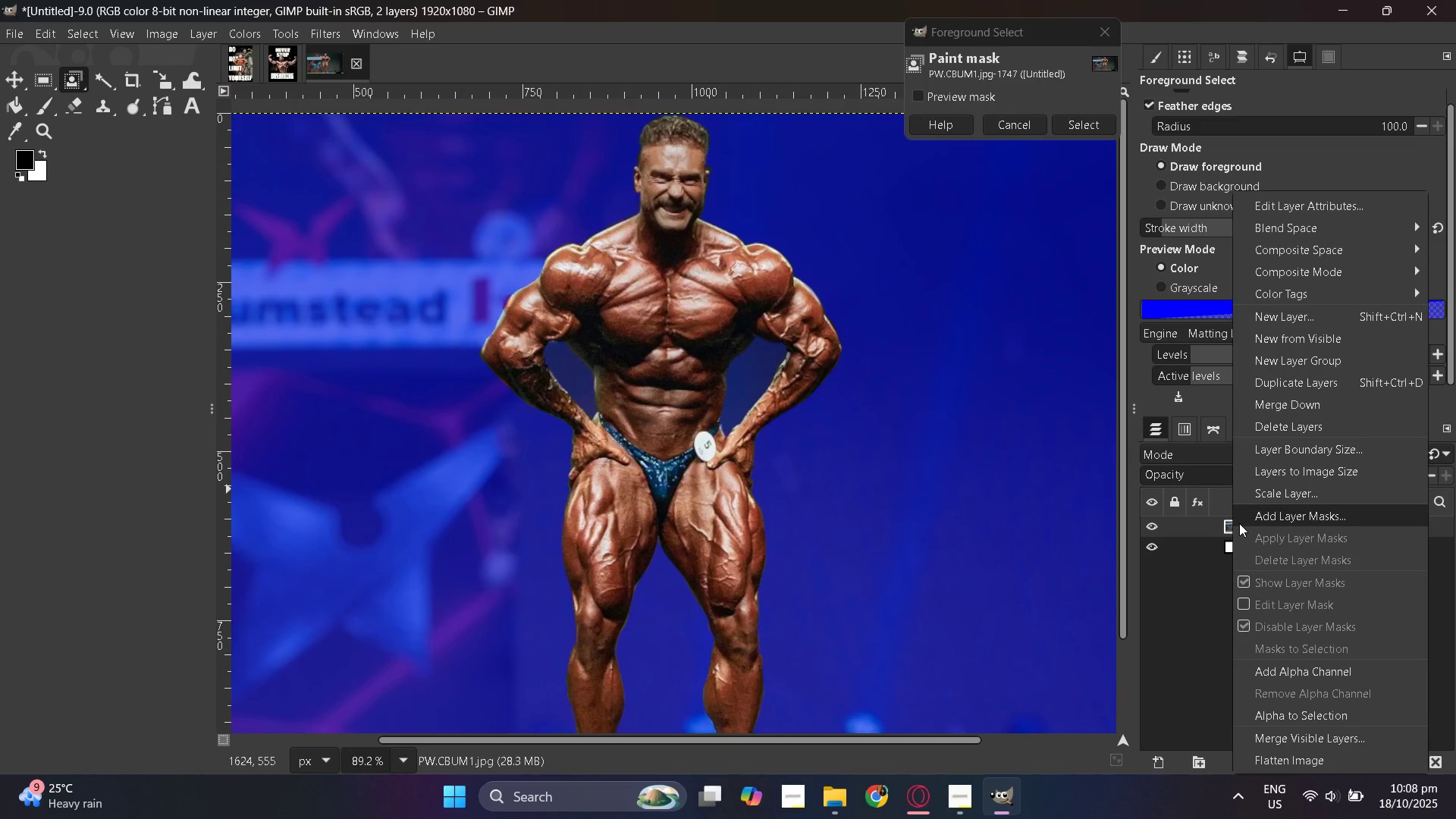 
mouse_move([1323, 529])
 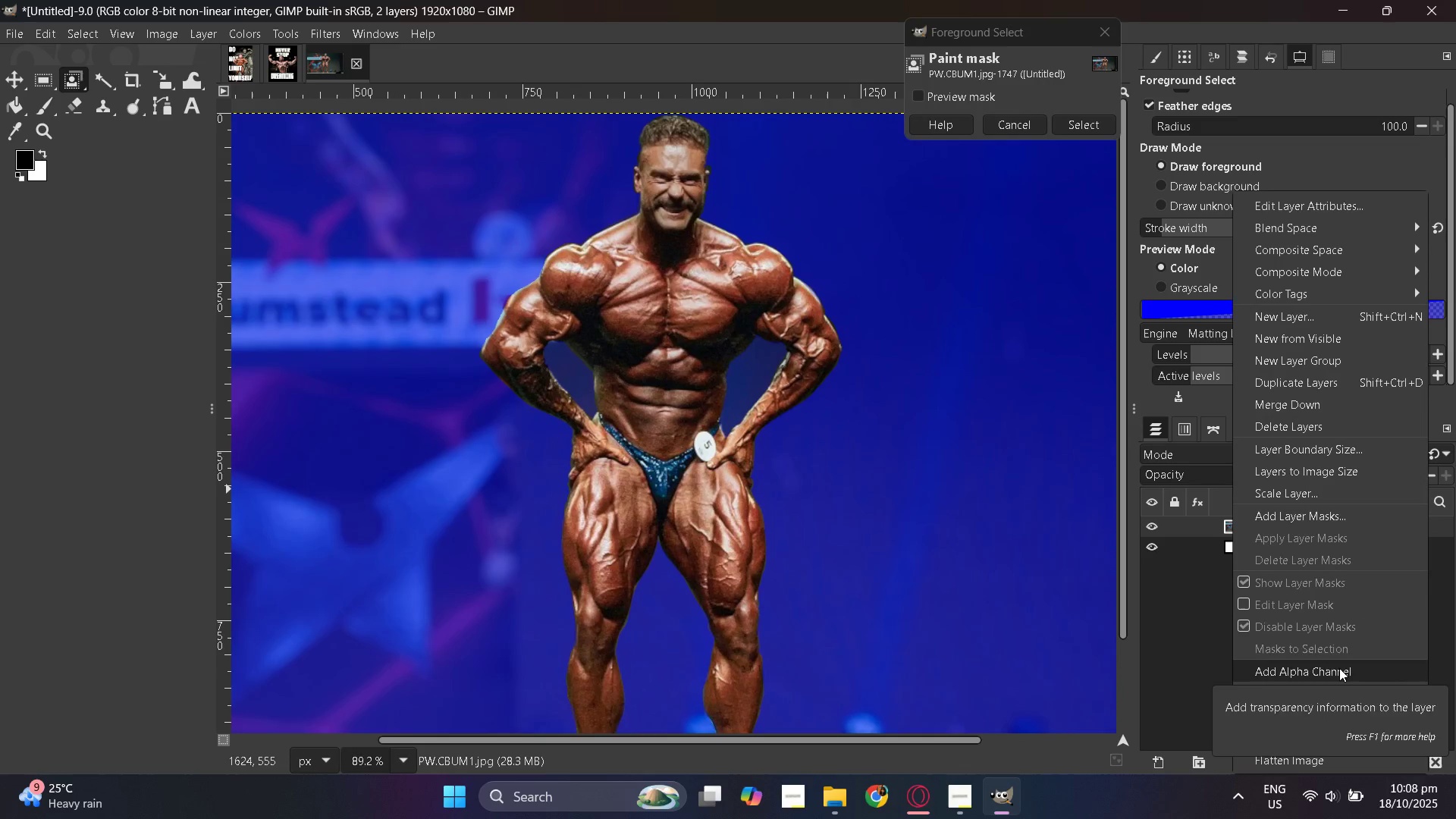 
left_click([1339, 668])
 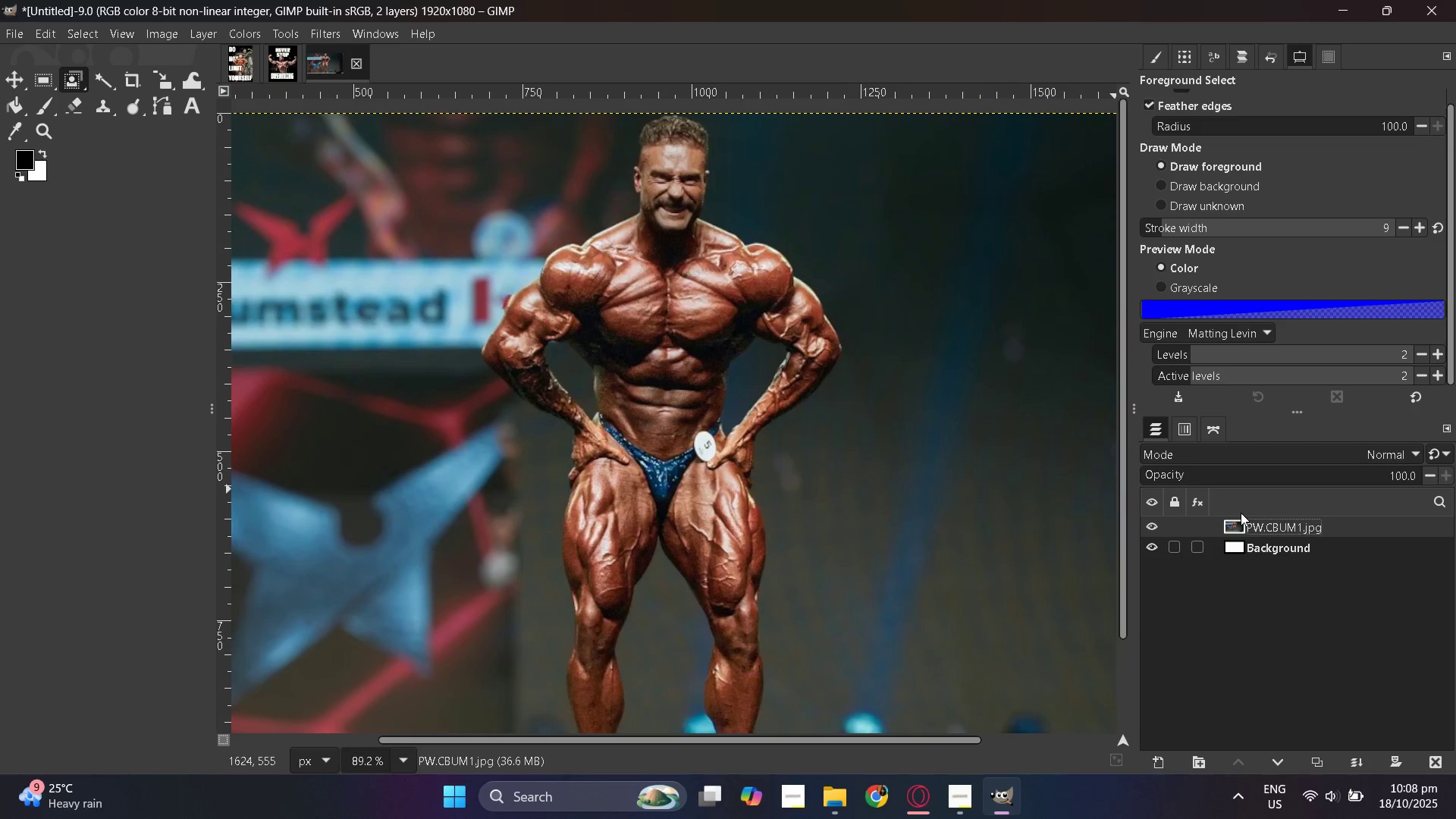 
scroll: coordinate [1261, 500], scroll_direction: down, amount: 1.0
 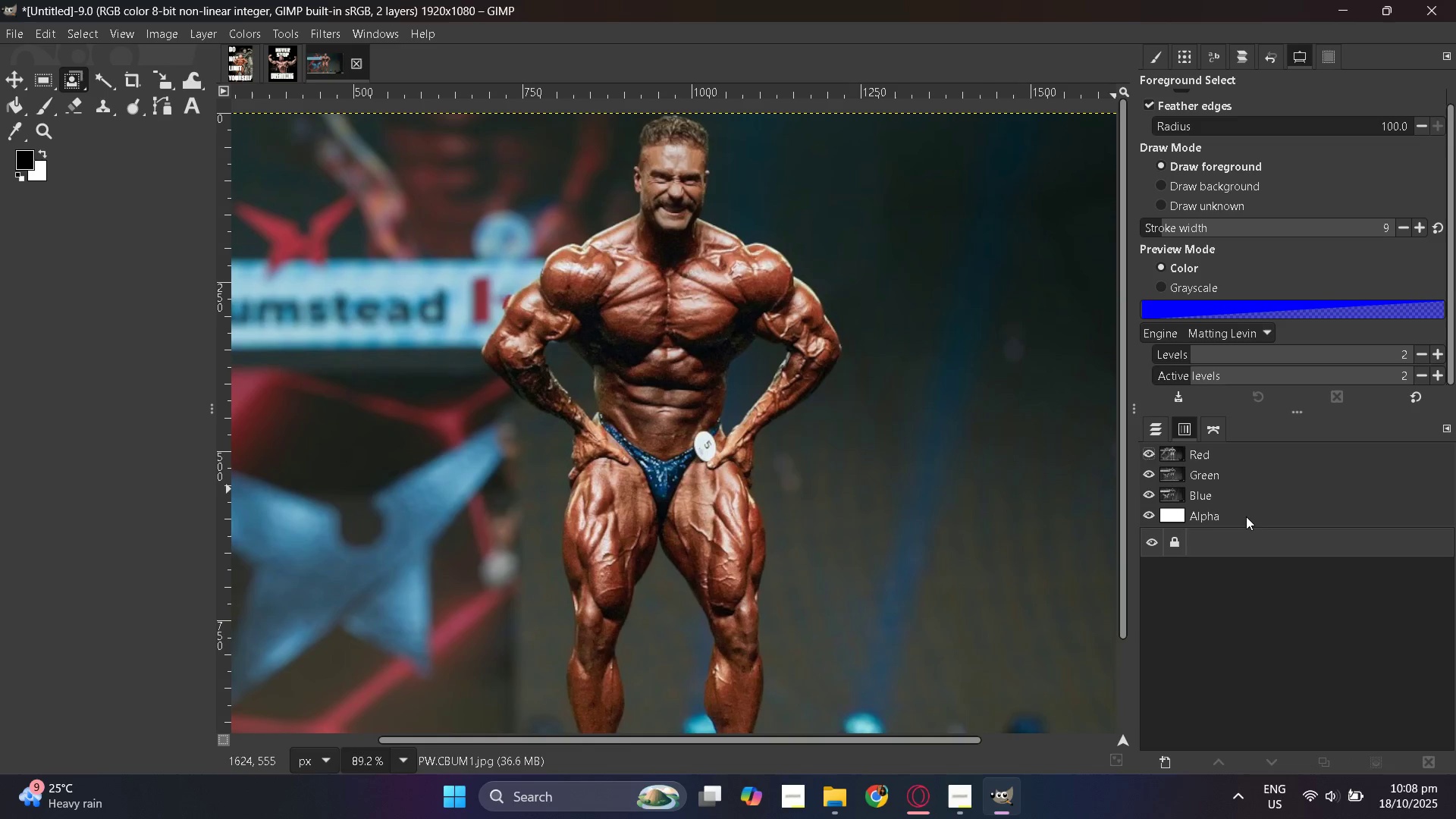 
scroll: coordinate [1156, 430], scroll_direction: up, amount: 3.0
 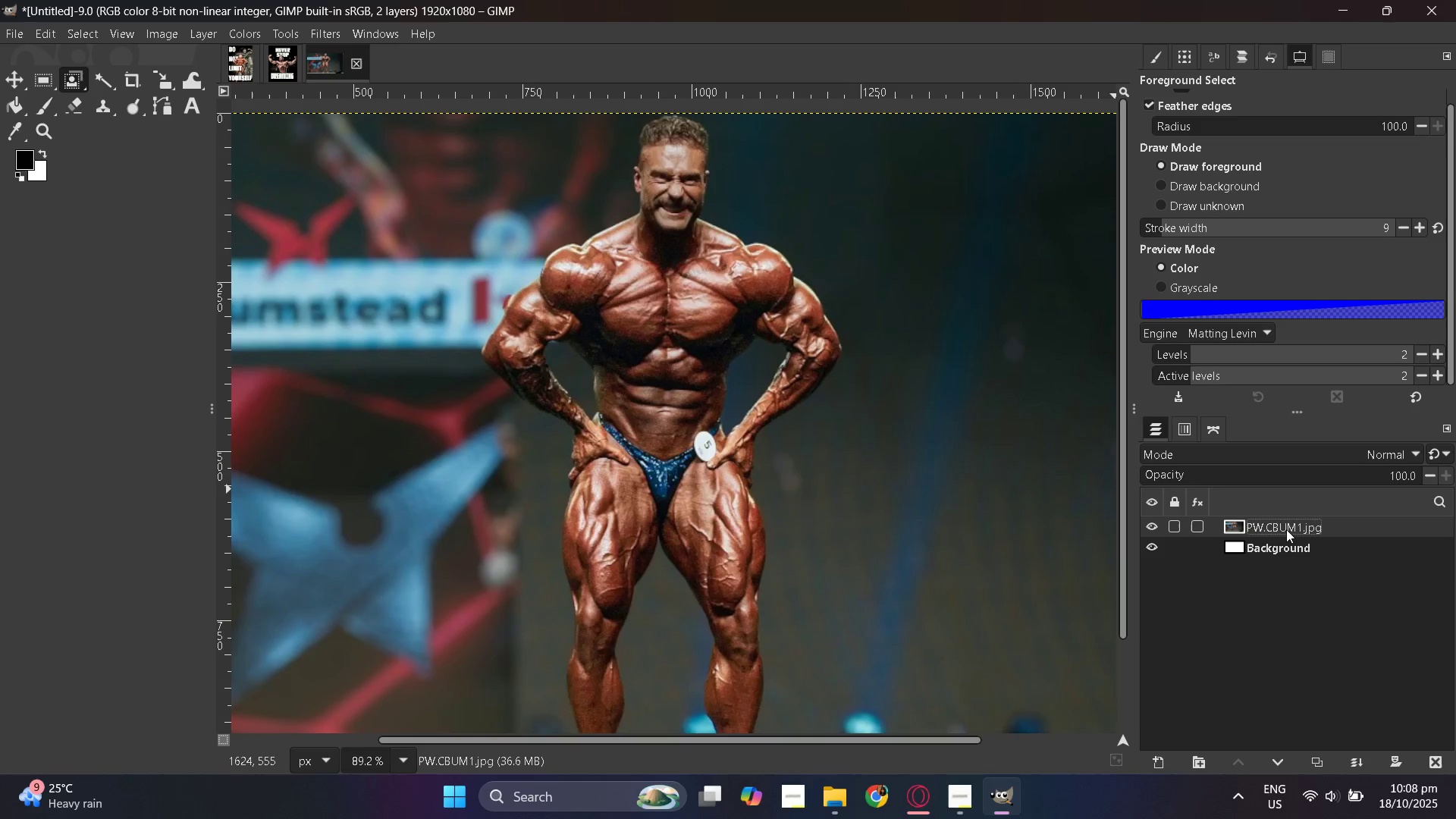 
hold_key(key=ControlLeft, duration=0.9)
scroll: coordinate [890, 486], scroll_direction: down, amount: 3.0
 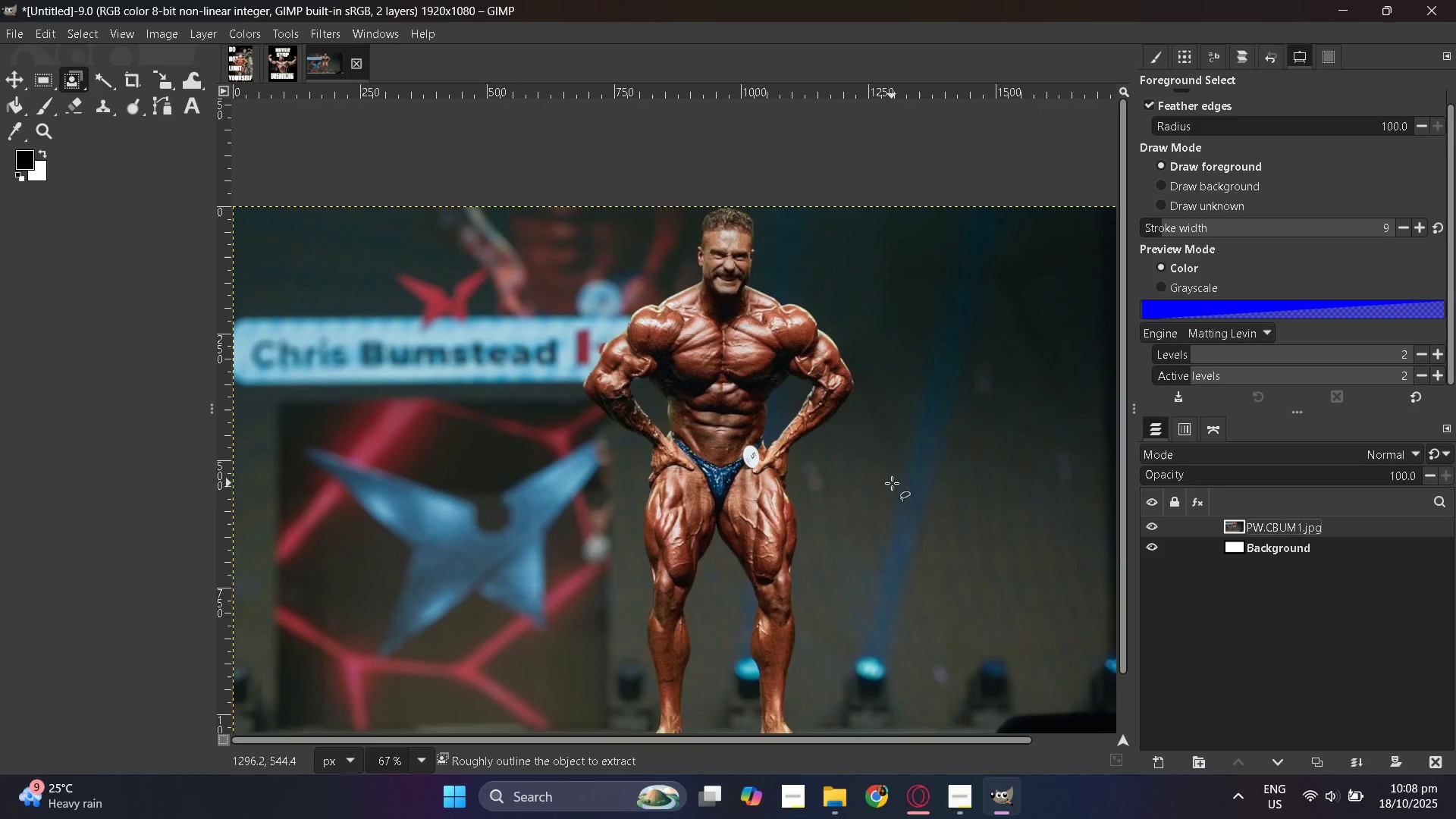 
key(Control+Z)
 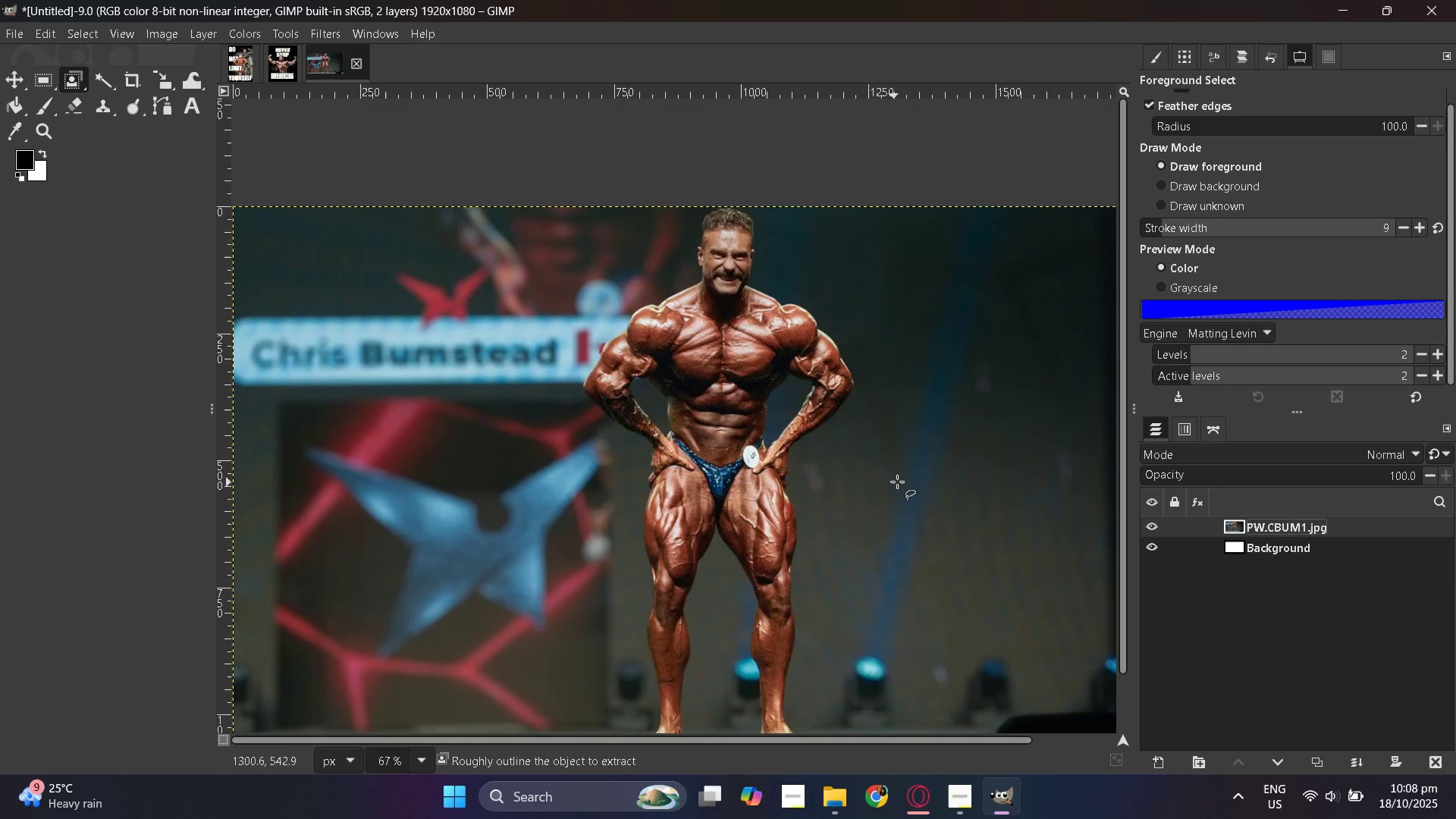 
key(Control+Z)
 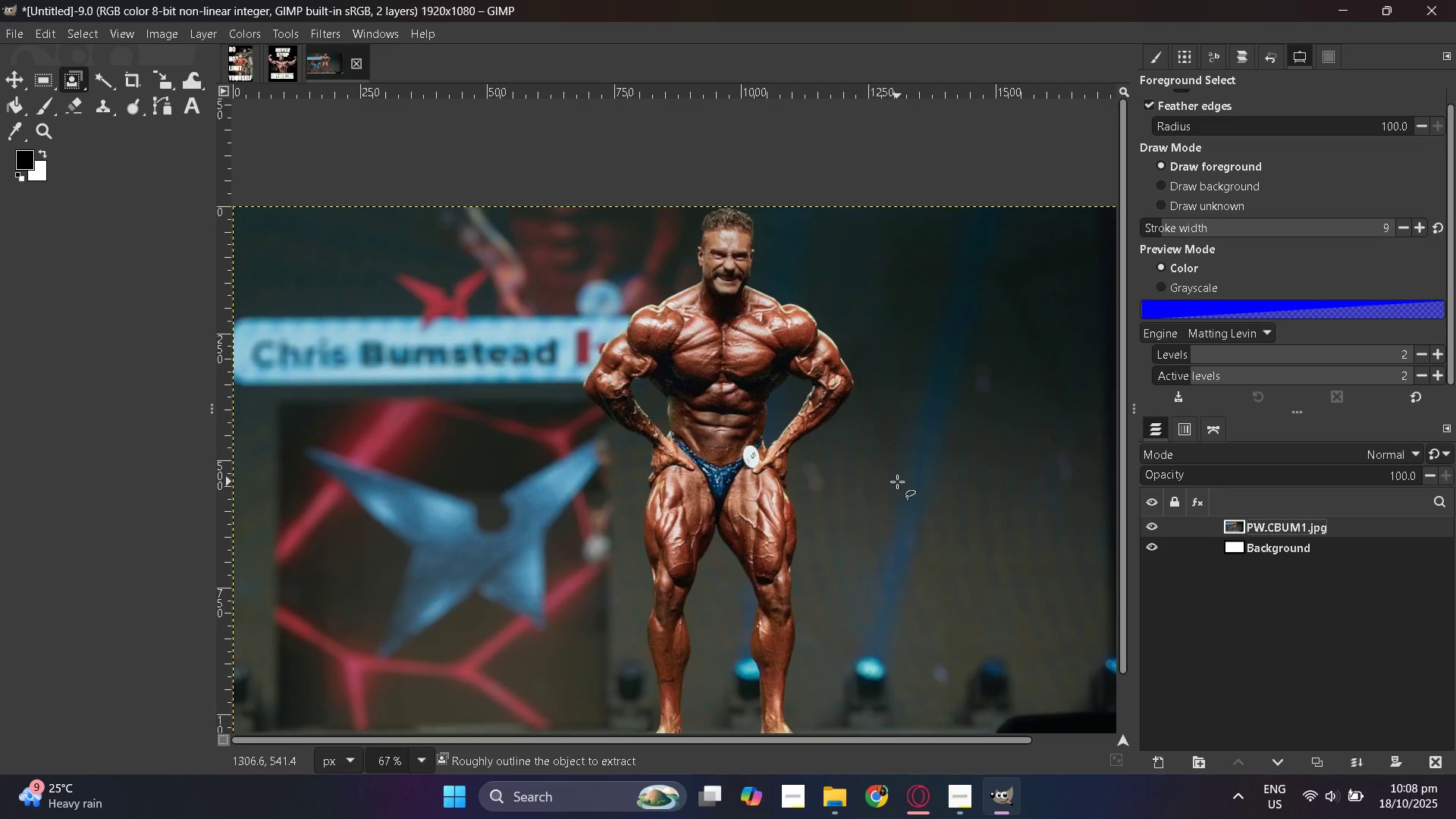 
key(Control+Z)
 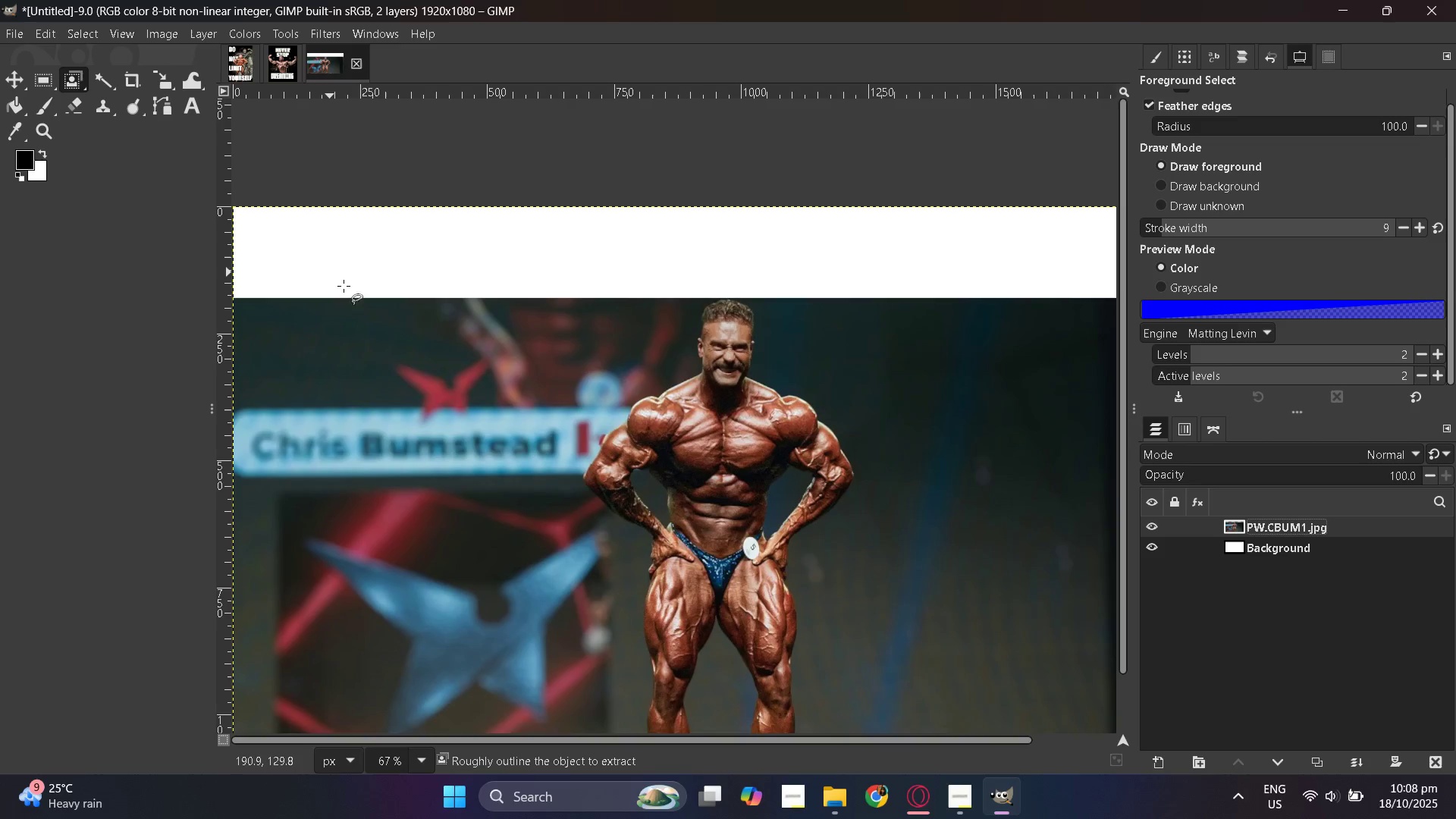 
left_click([979, 814])